 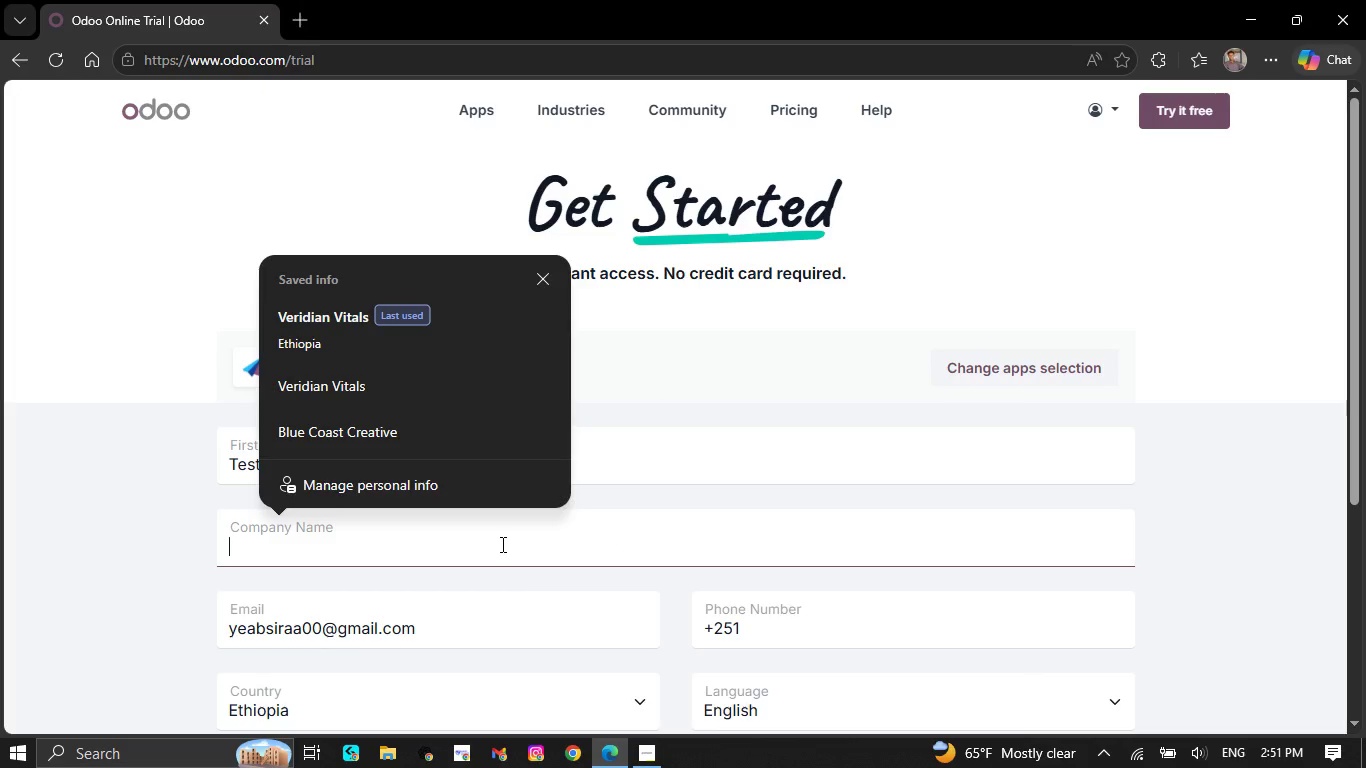 
key(Control+V)
 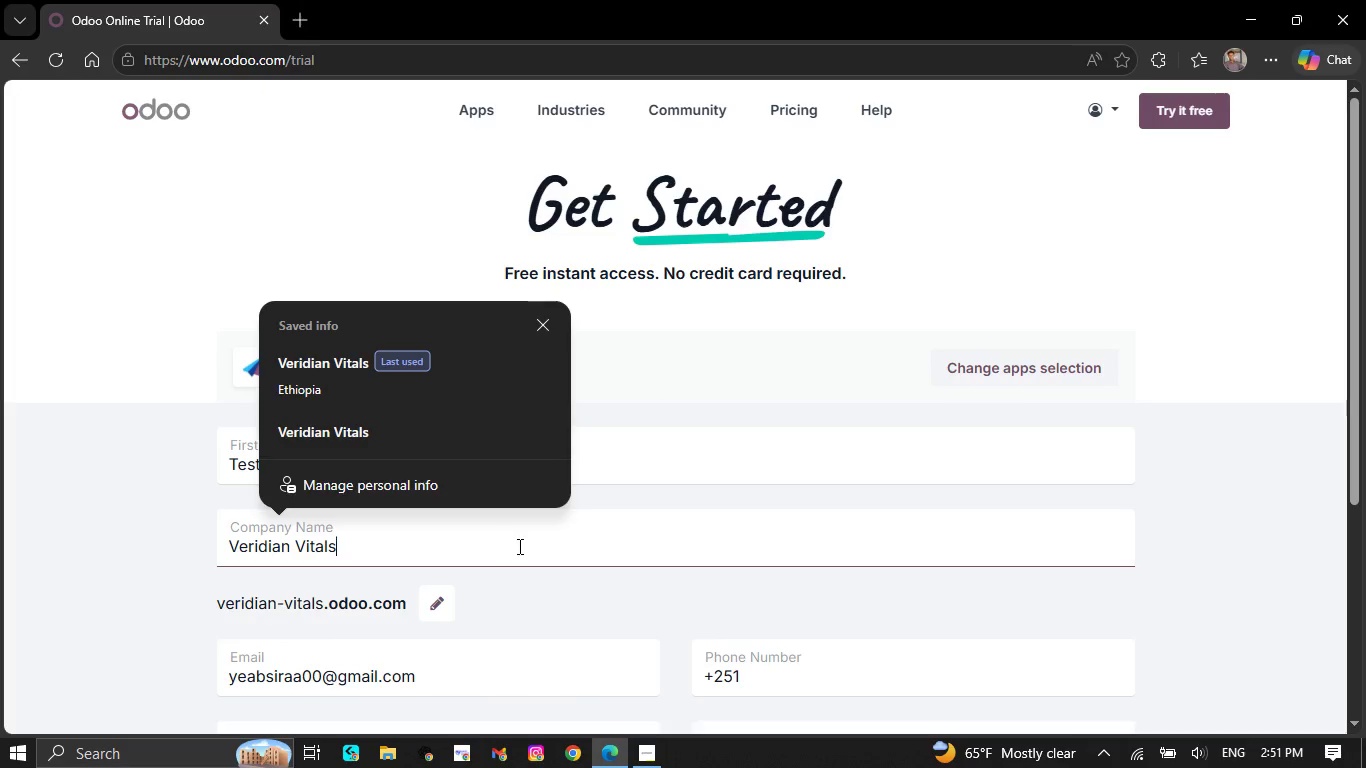 
scroll: coordinate [701, 494], scroll_direction: down, amount: 4.0
 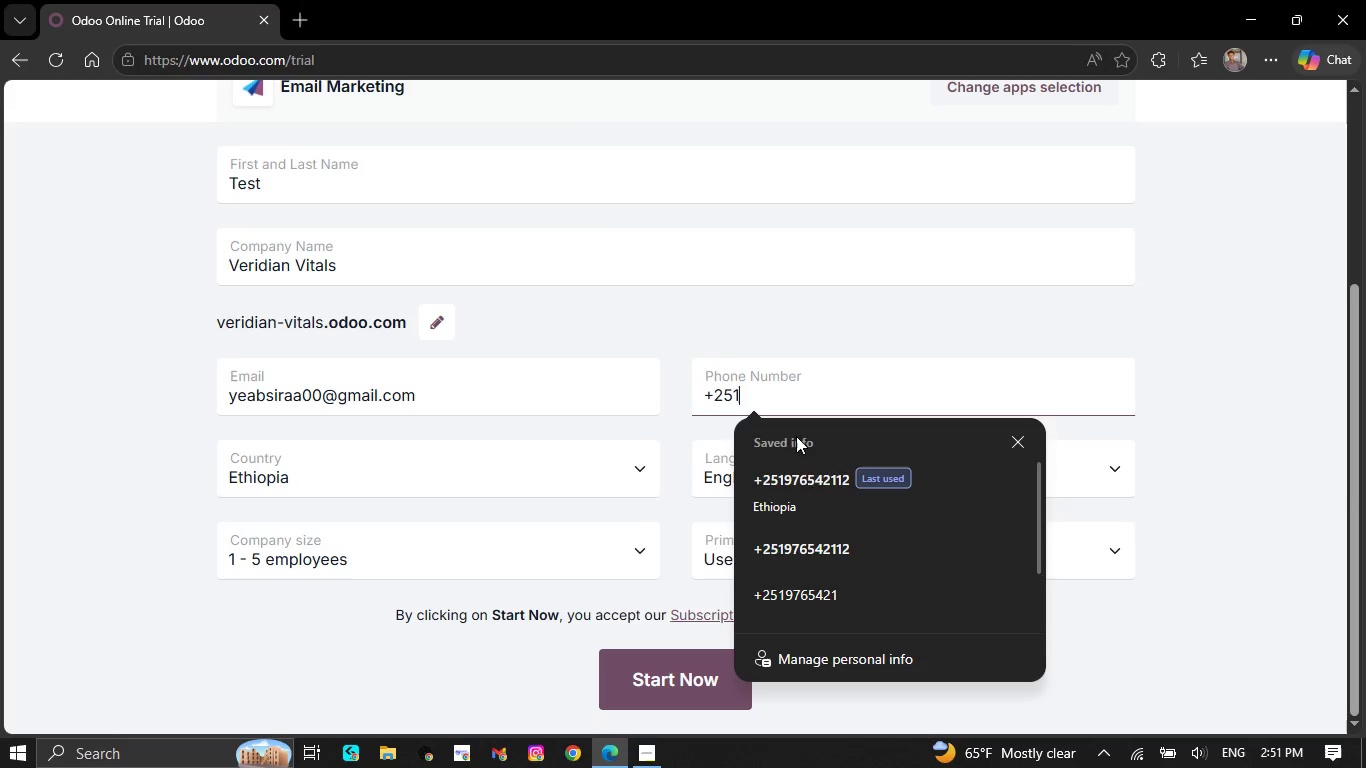 
left_click([817, 484])
 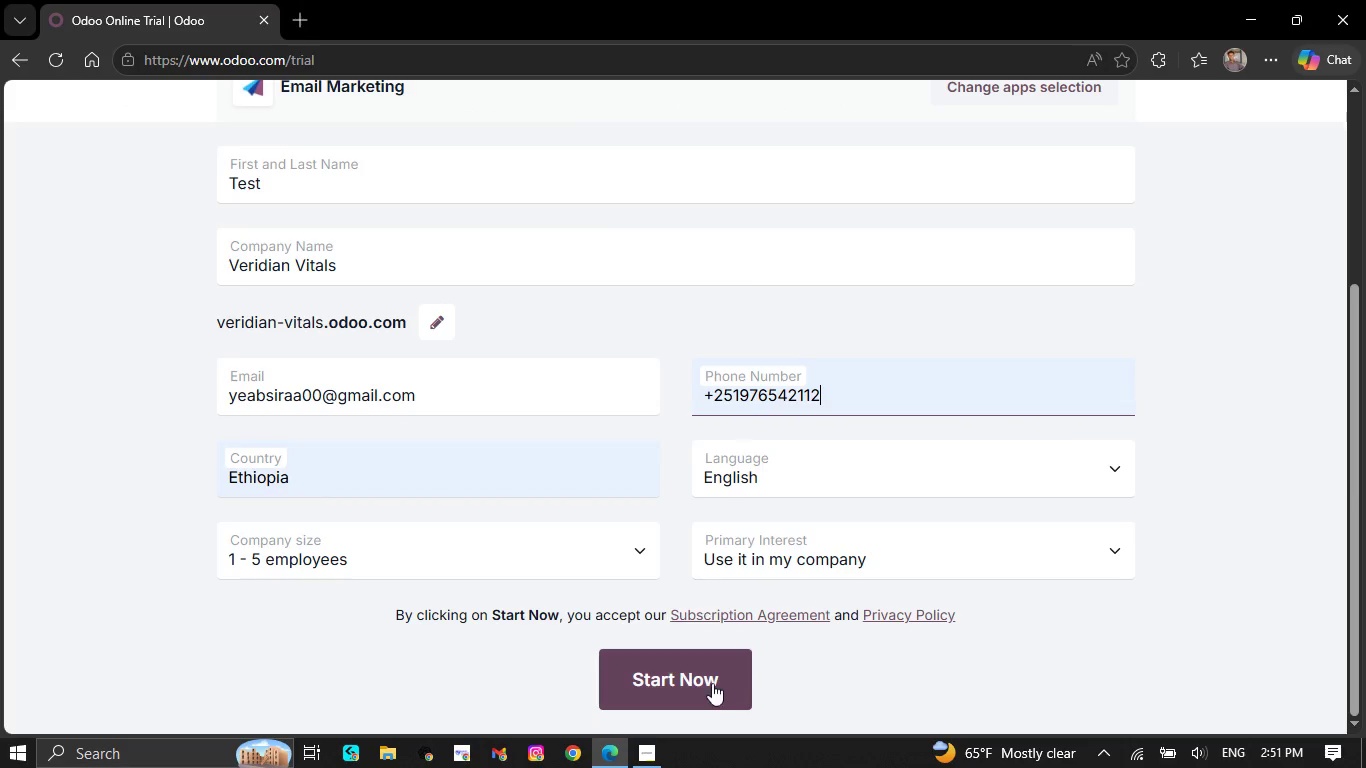 
left_click([711, 684])
 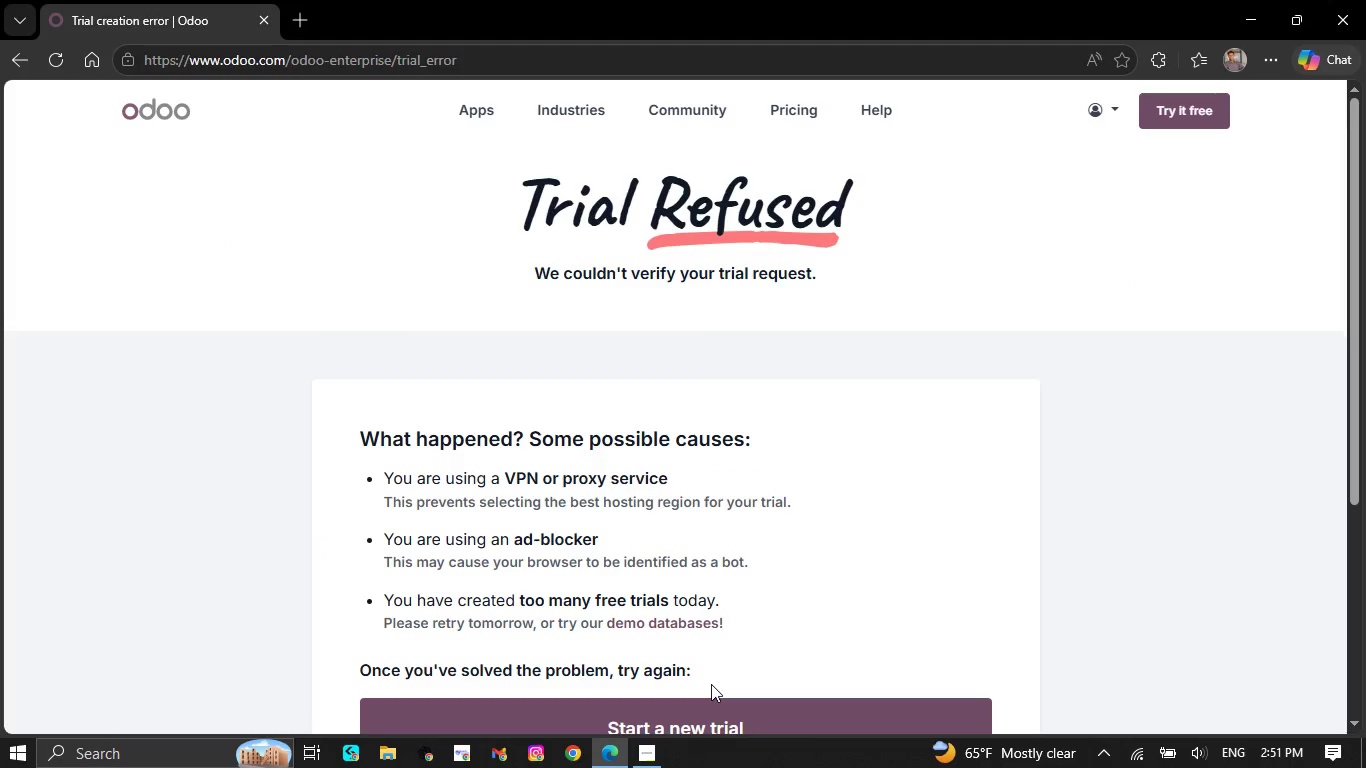 
left_click([714, 713])
 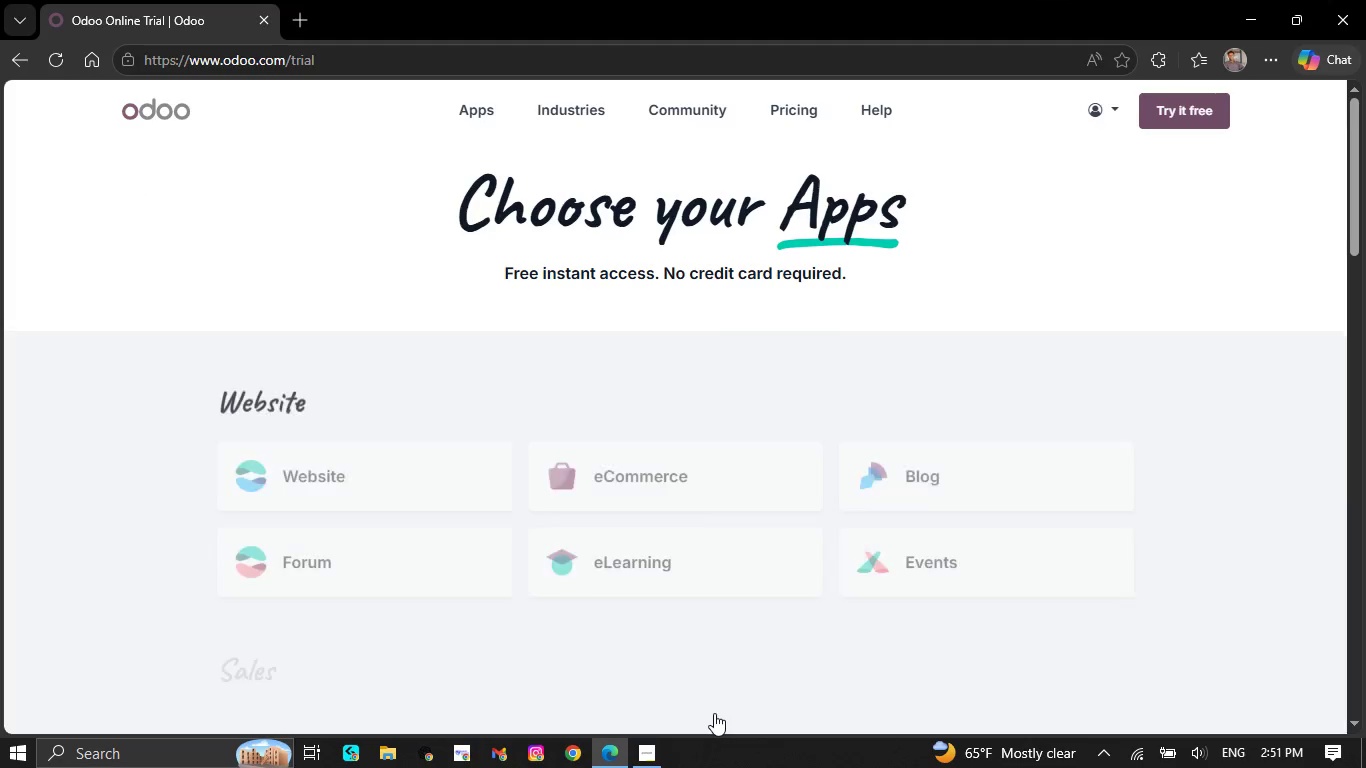 
scroll: coordinate [622, 650], scroll_direction: down, amount: 14.0
 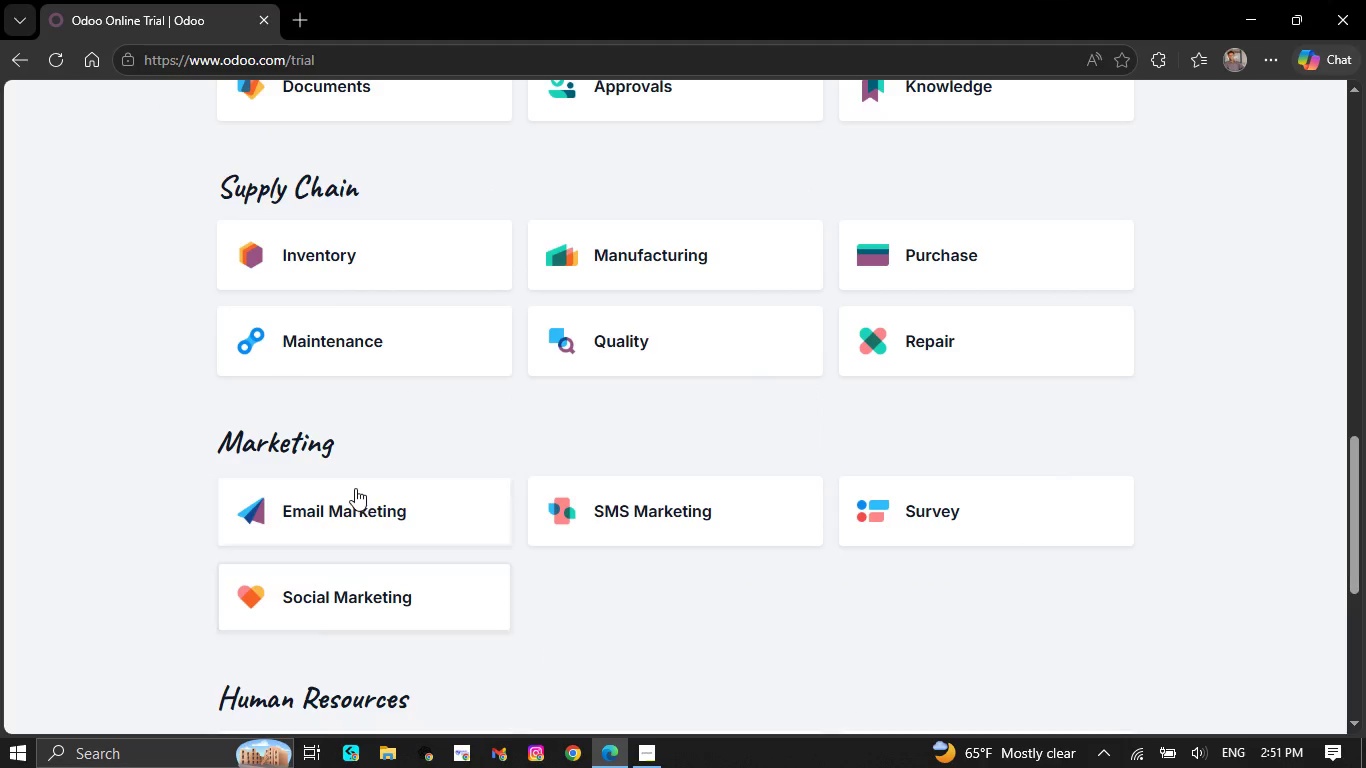 
left_click([355, 488])
 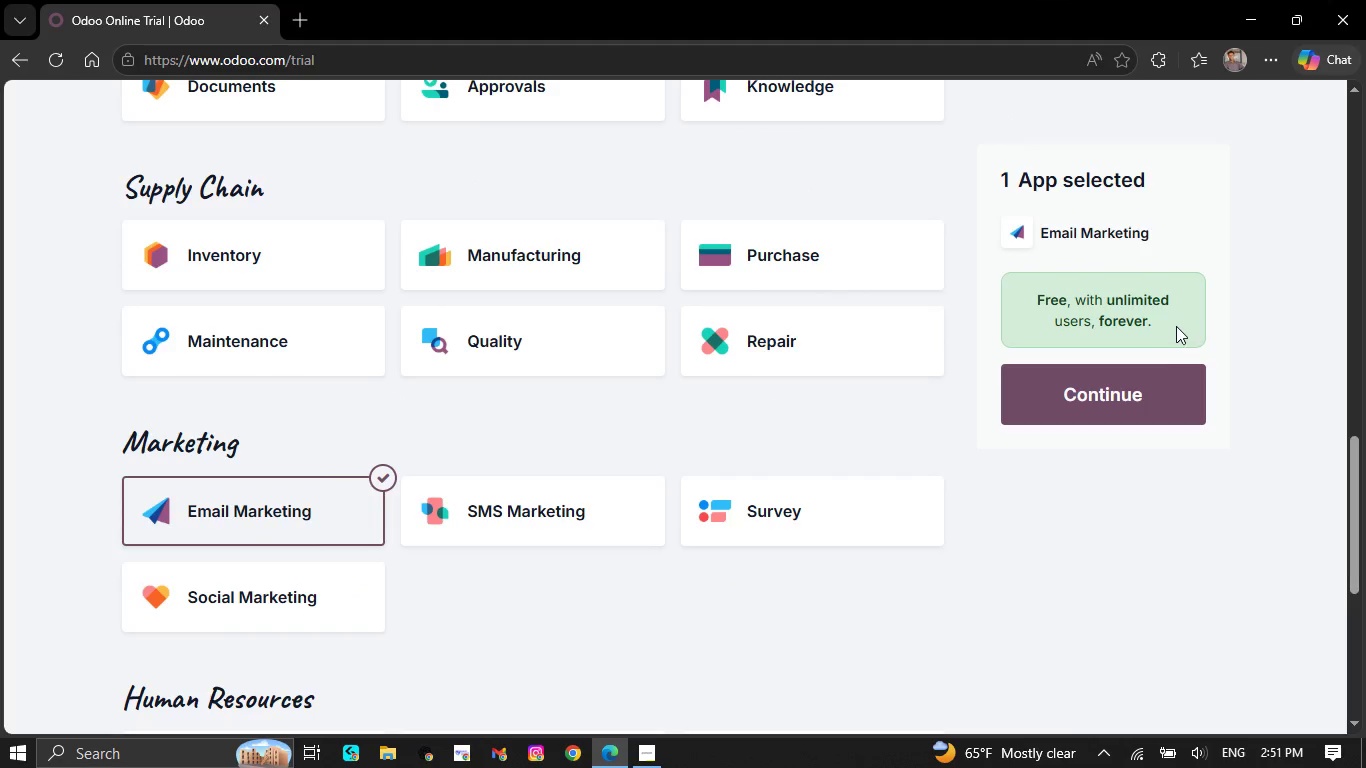 
left_click([1135, 388])
 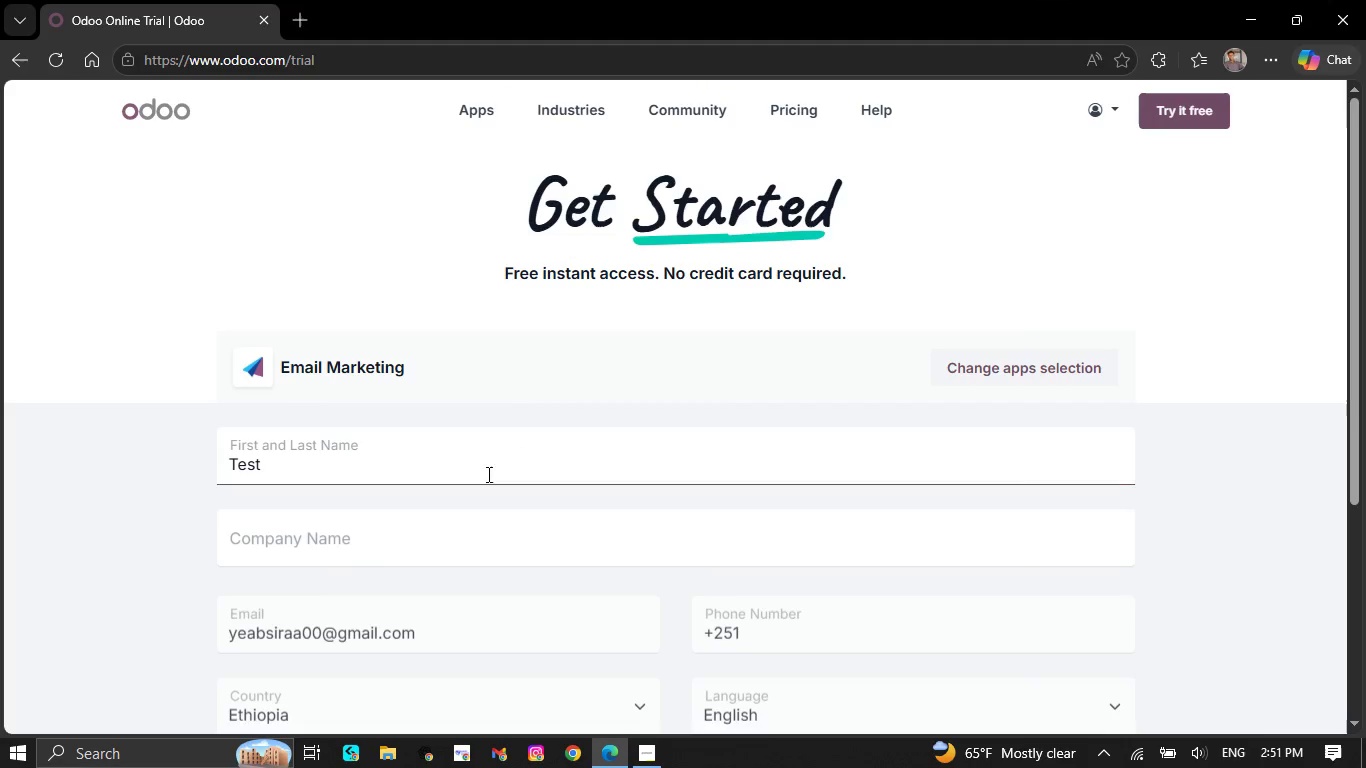 
left_click([382, 545])
 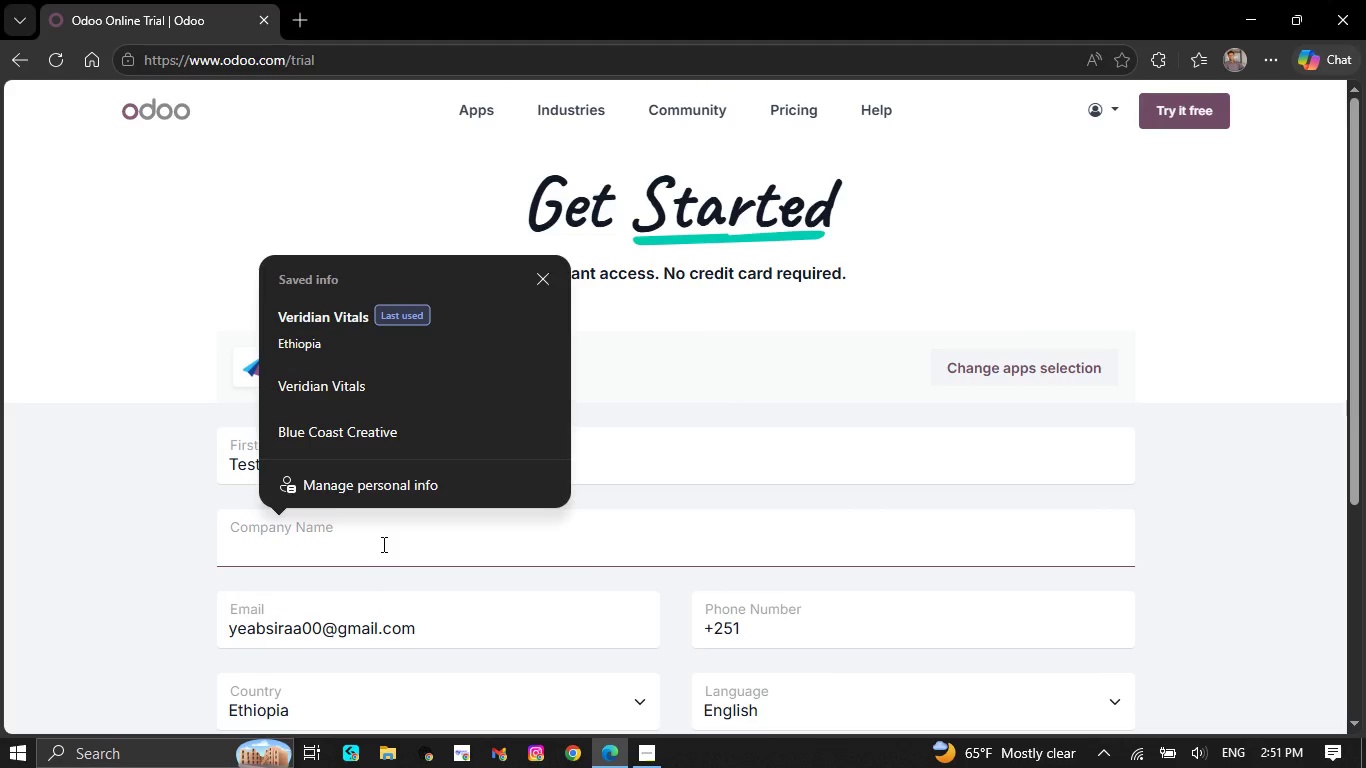 
key(Control+V)
 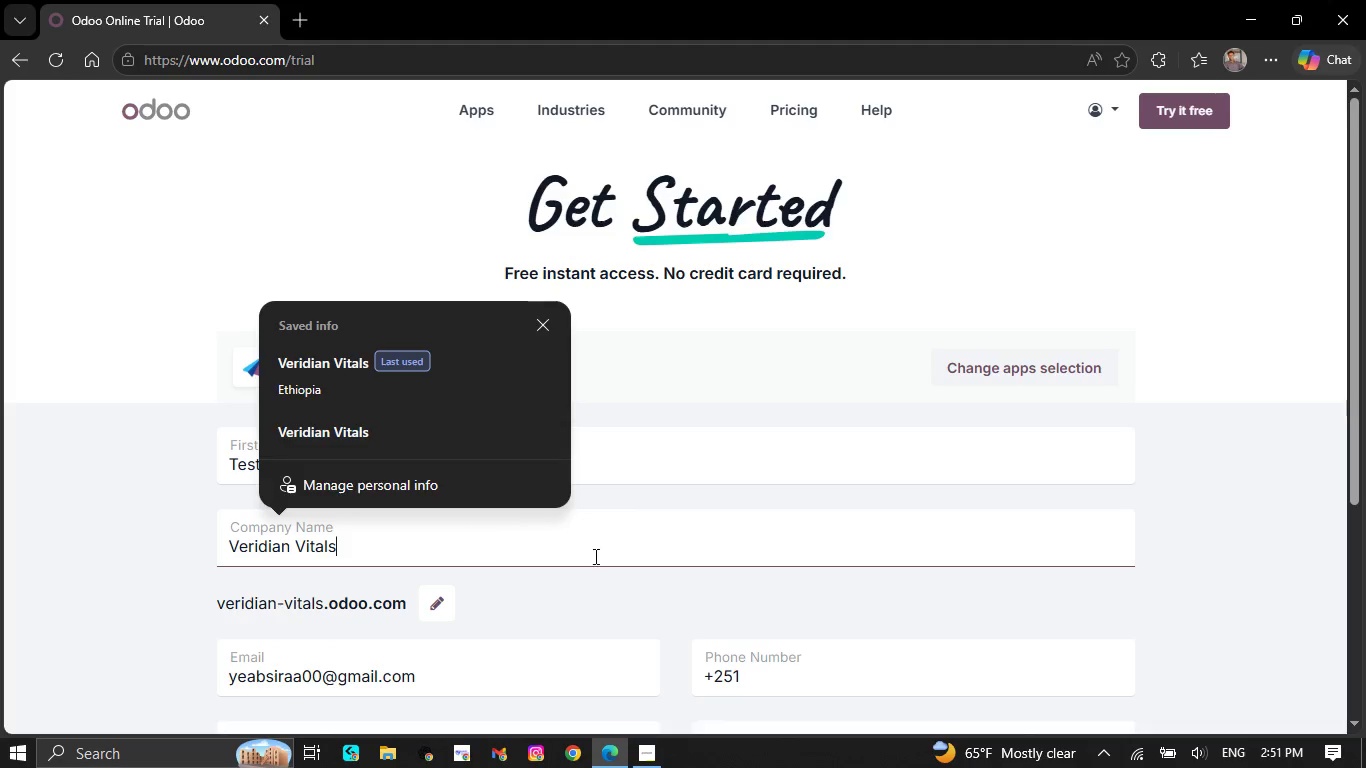 
scroll: coordinate [609, 579], scroll_direction: down, amount: 6.0
 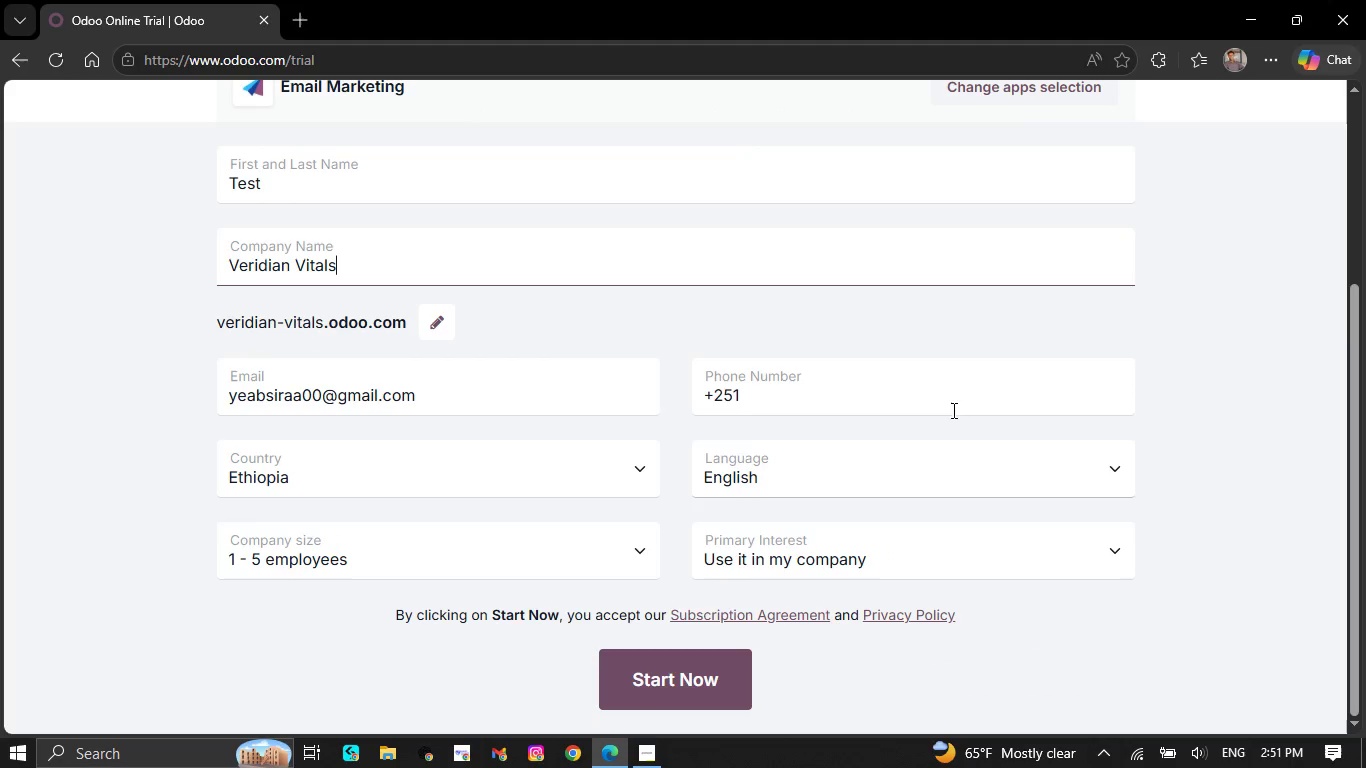 
left_click([956, 378])
 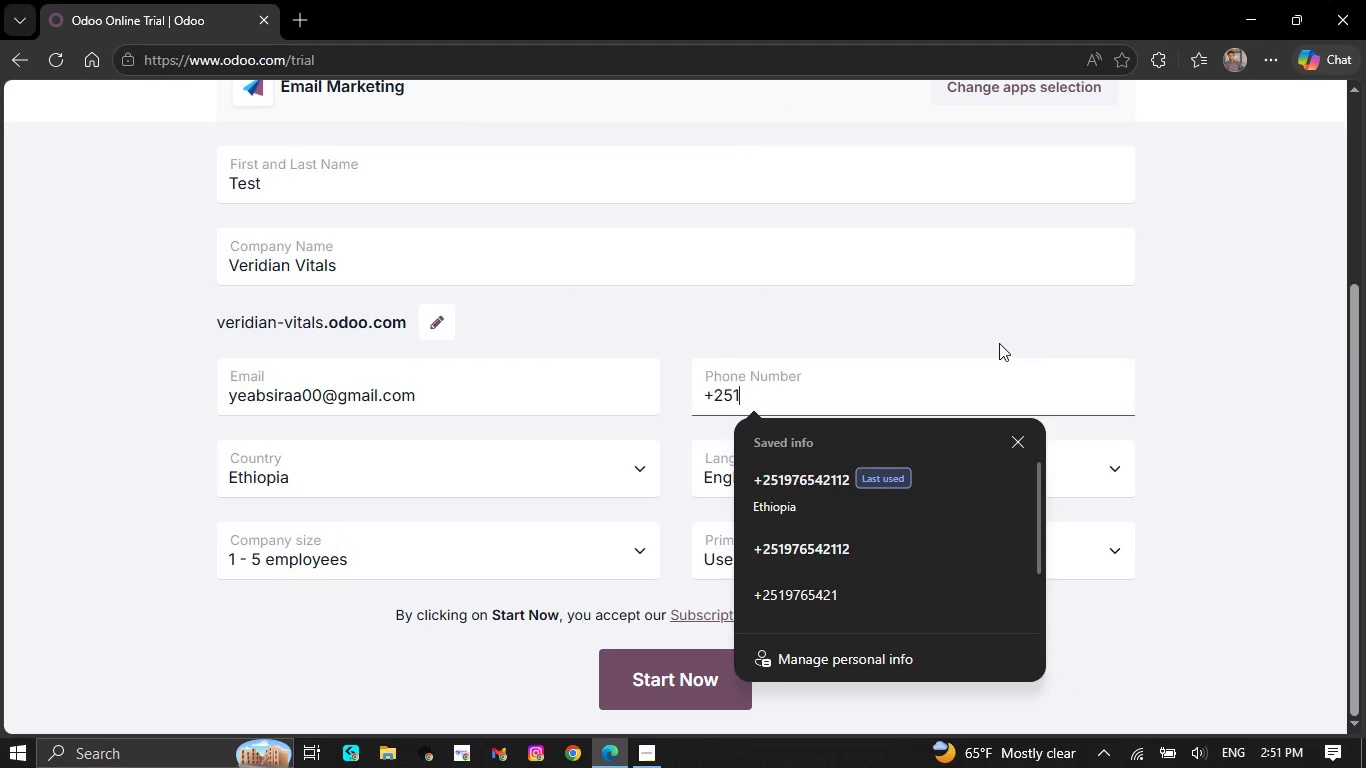 
type(922388955)
 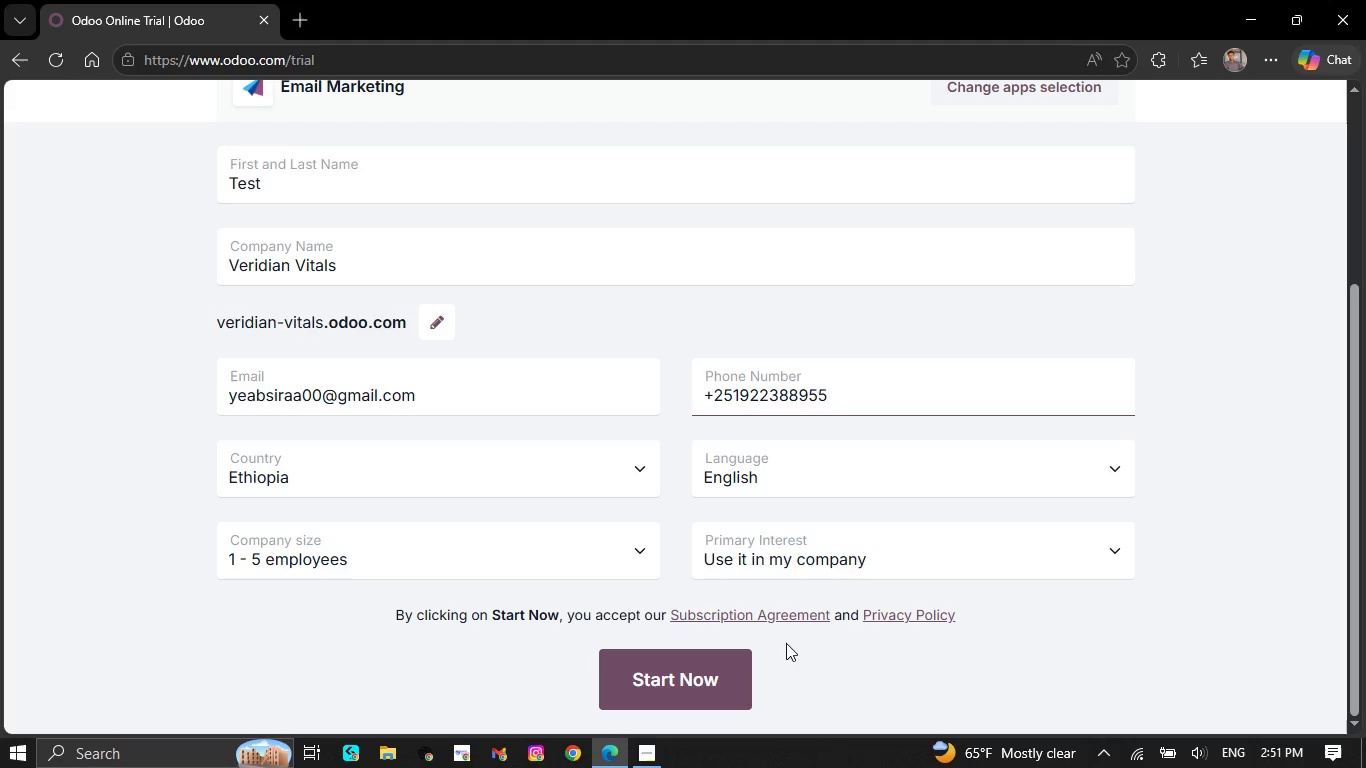 
left_click([734, 664])
 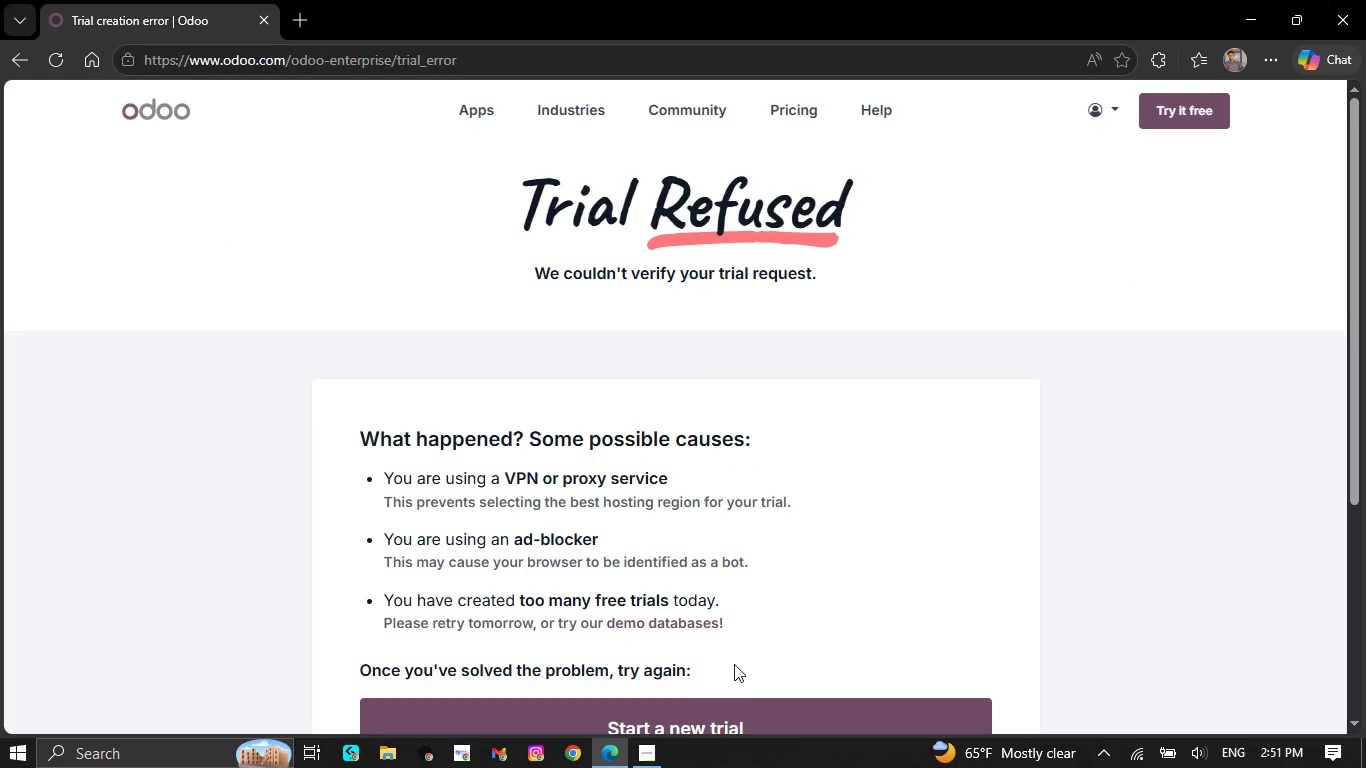 
left_click([752, 713])
 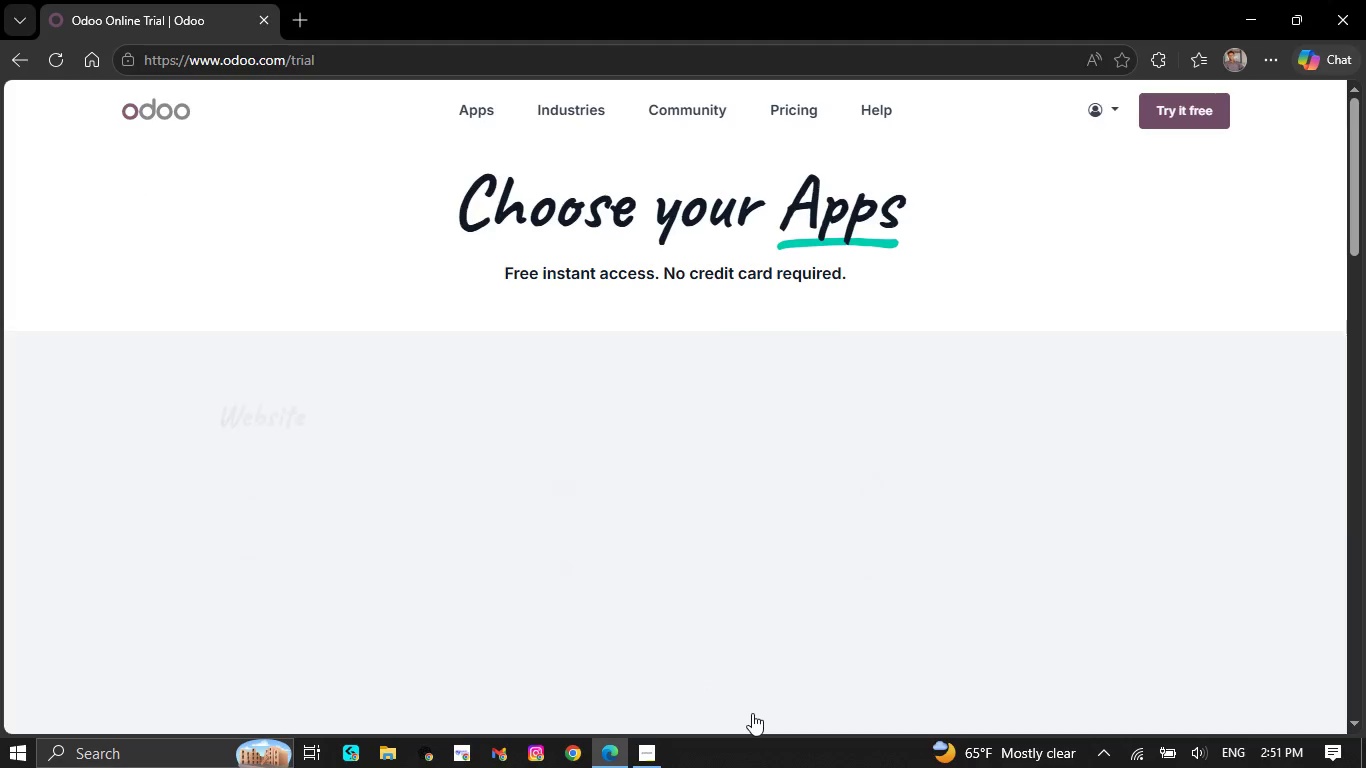 
scroll: coordinate [516, 589], scroll_direction: down, amount: 16.0
 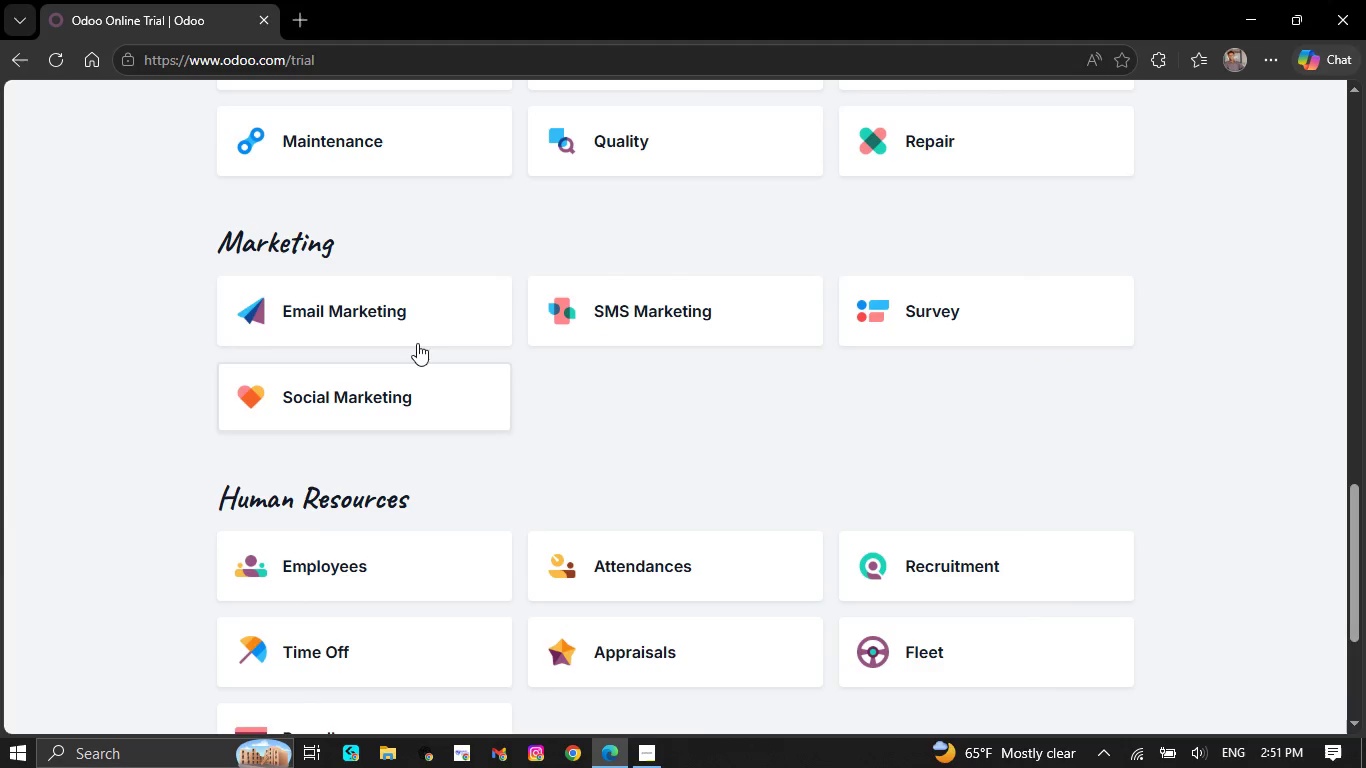 
left_click([406, 323])
 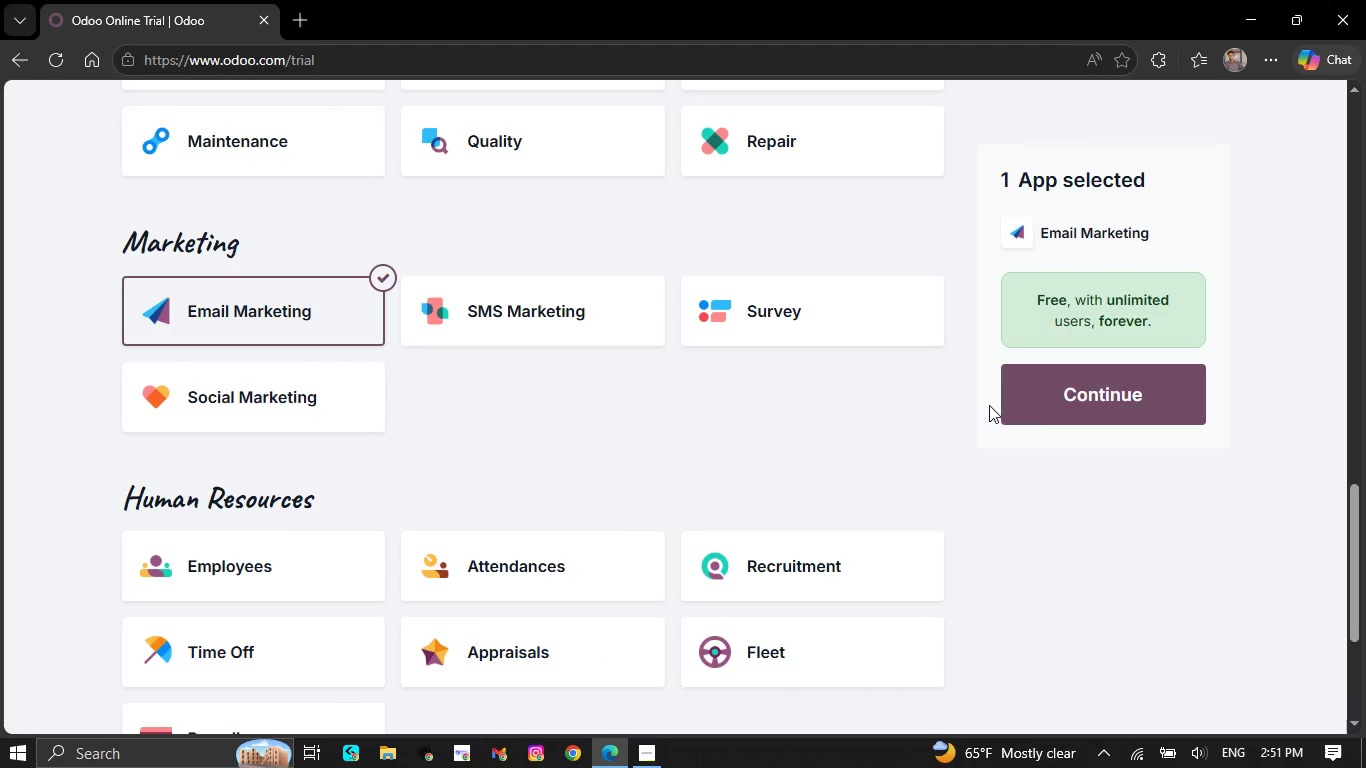 
left_click([1104, 385])
 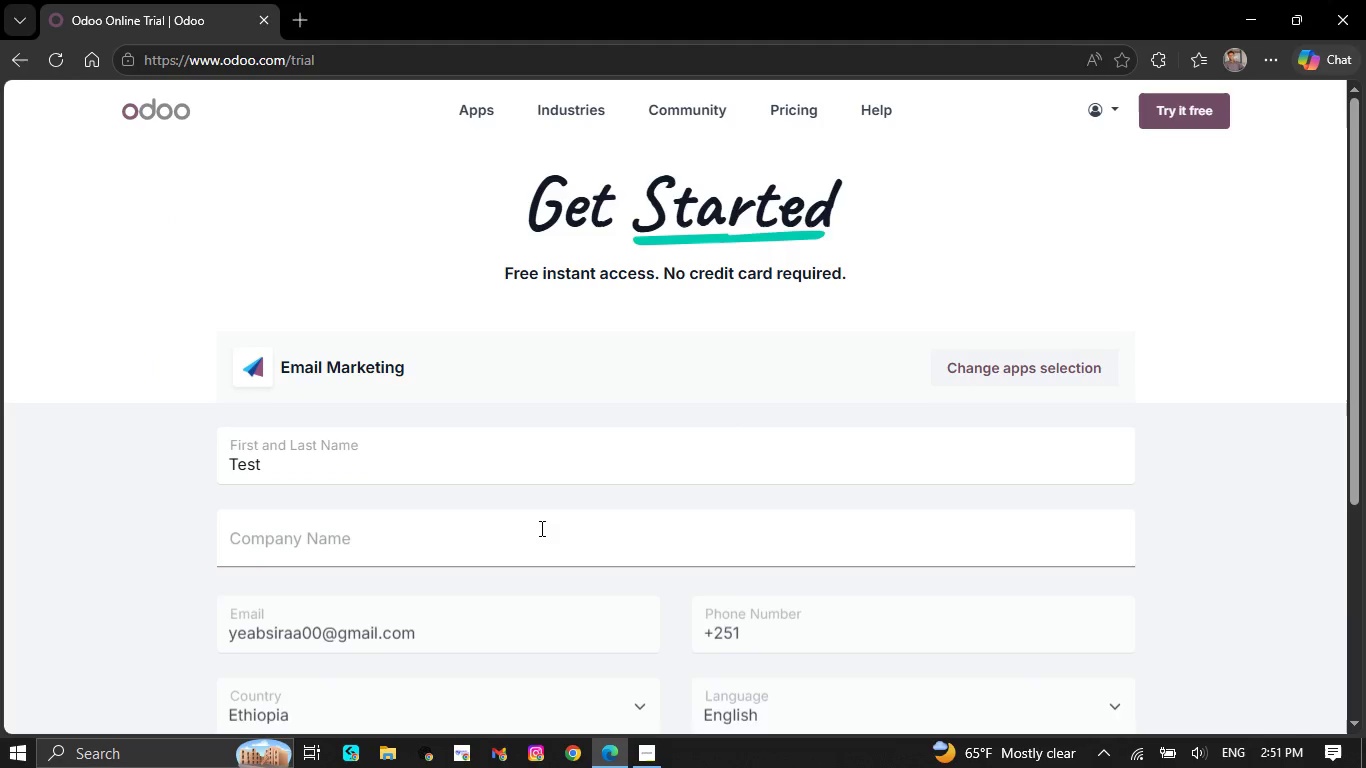 
left_click([538, 532])
 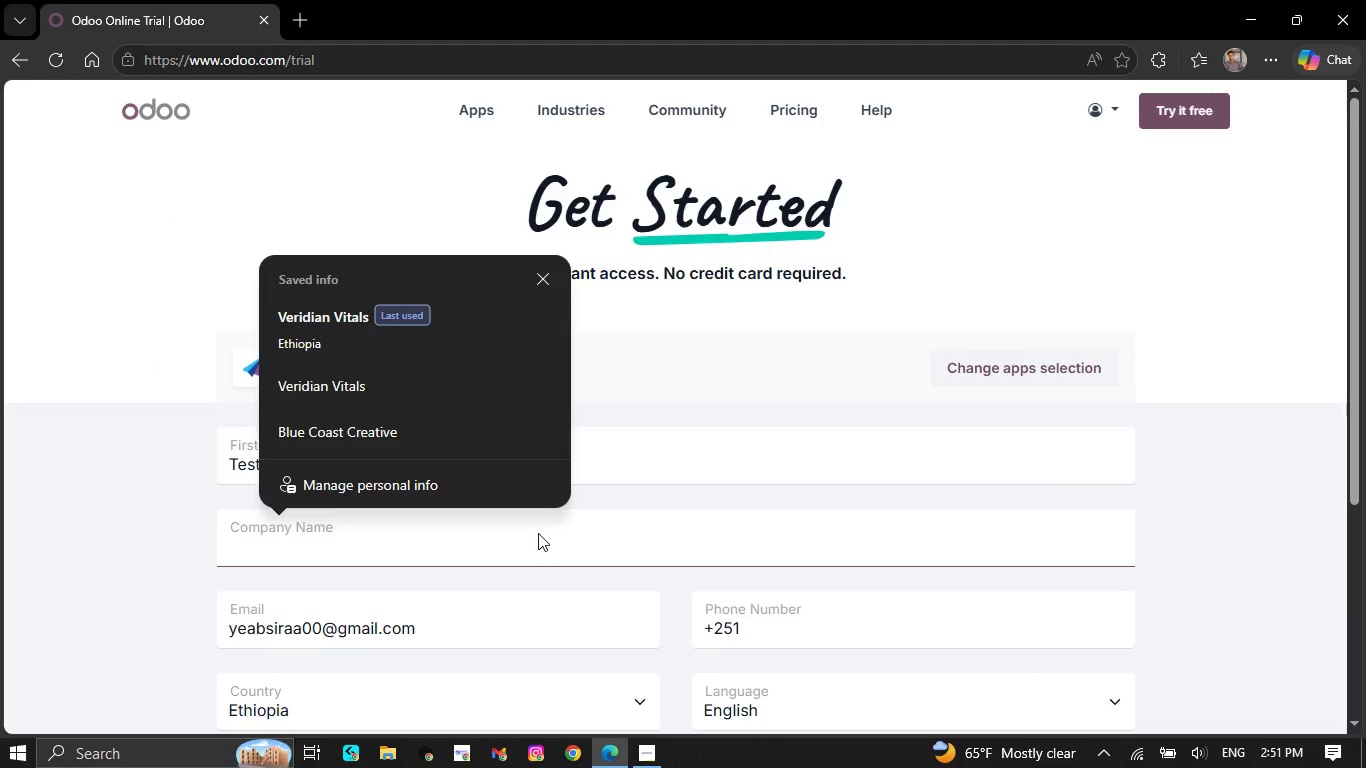 
key(Control+V)
 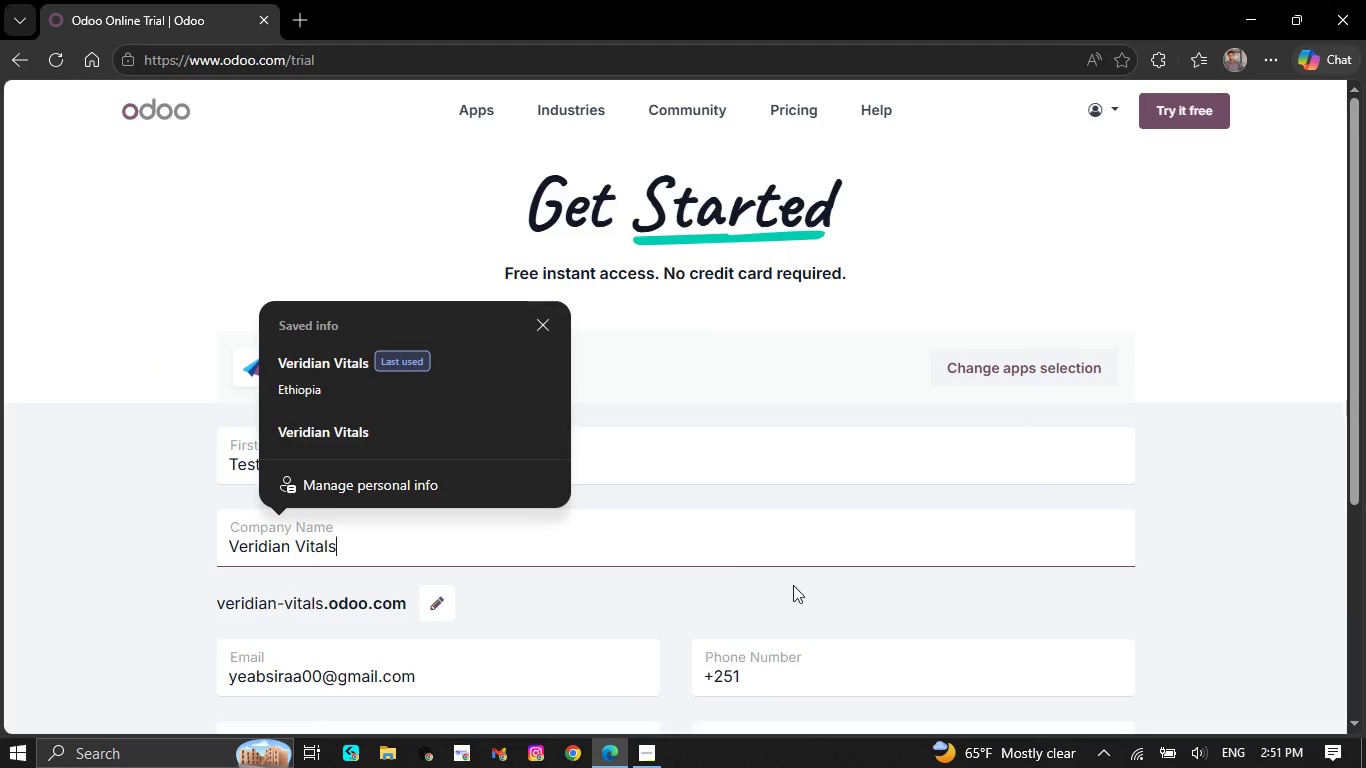 
scroll: coordinate [857, 634], scroll_direction: down, amount: 3.0
 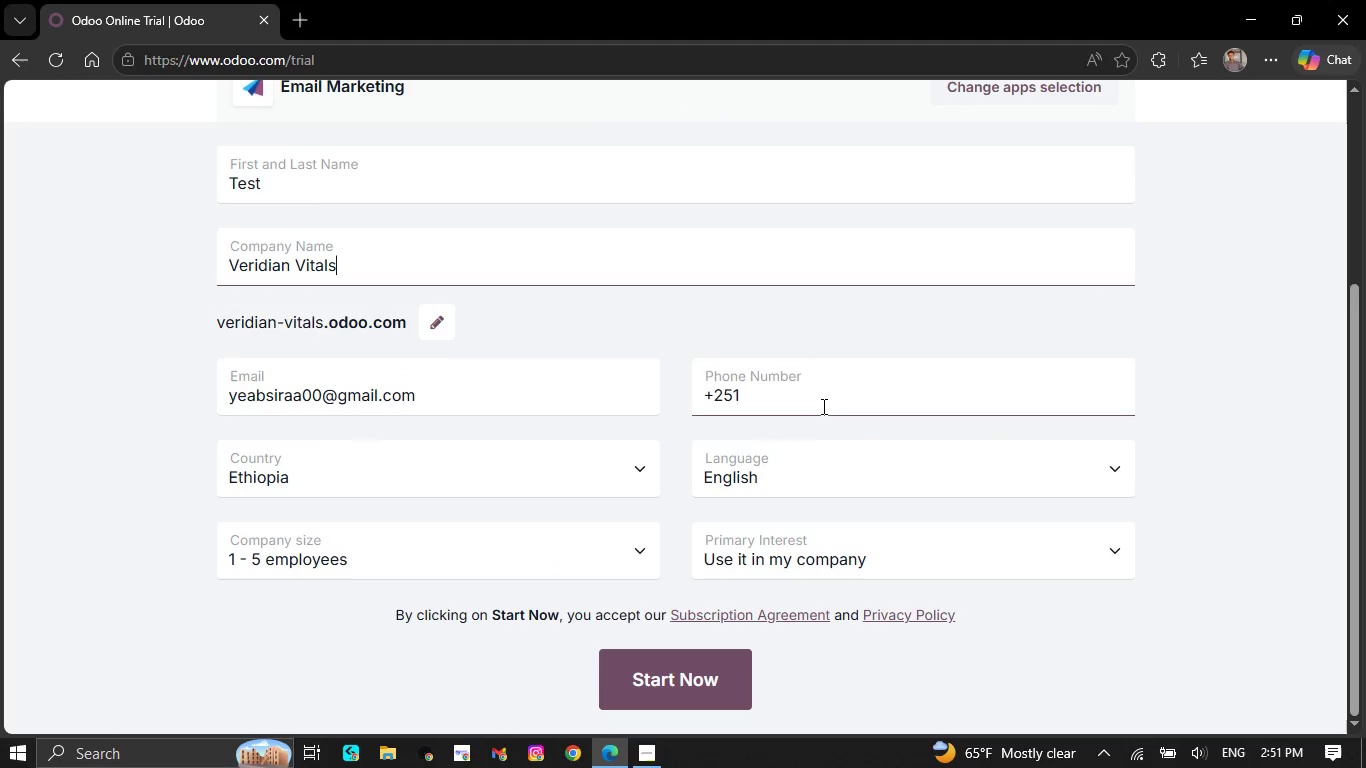 
left_click([822, 401])
 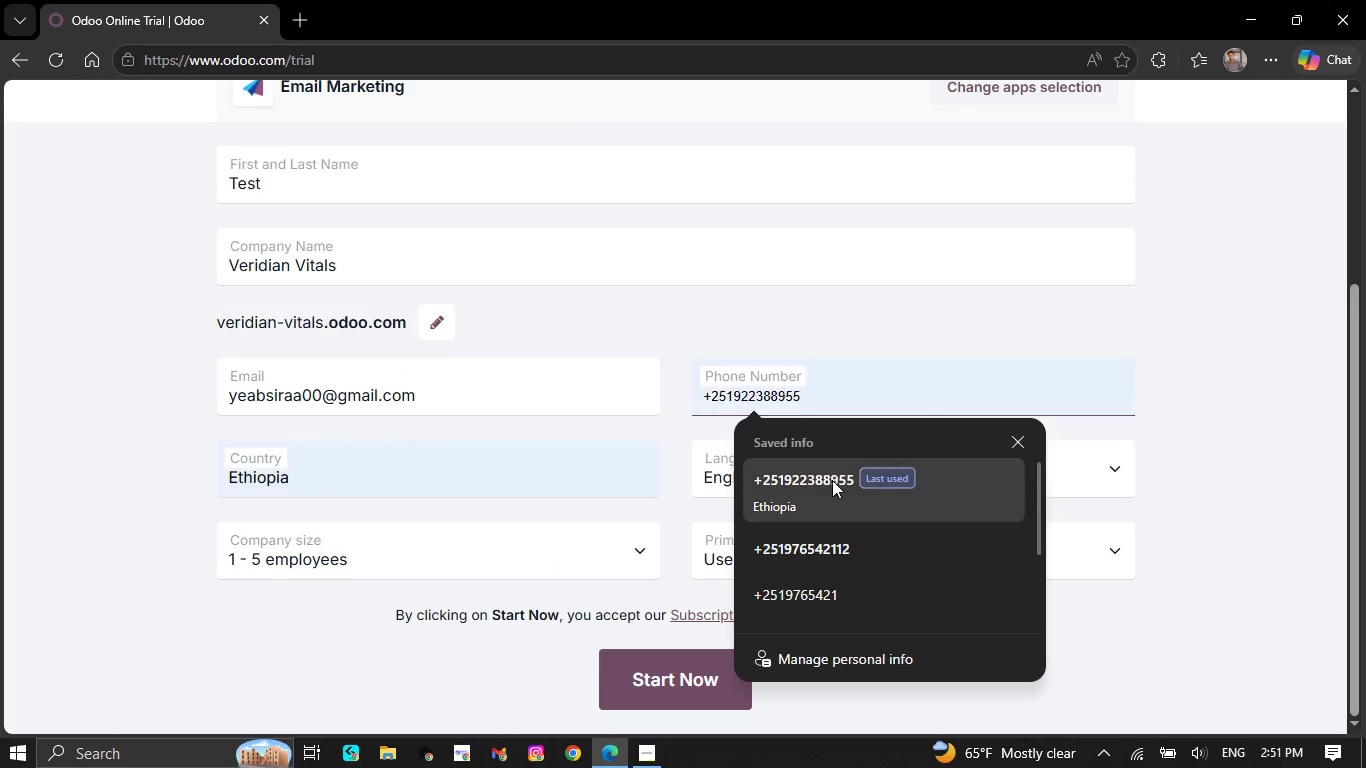 
left_click([832, 480])
 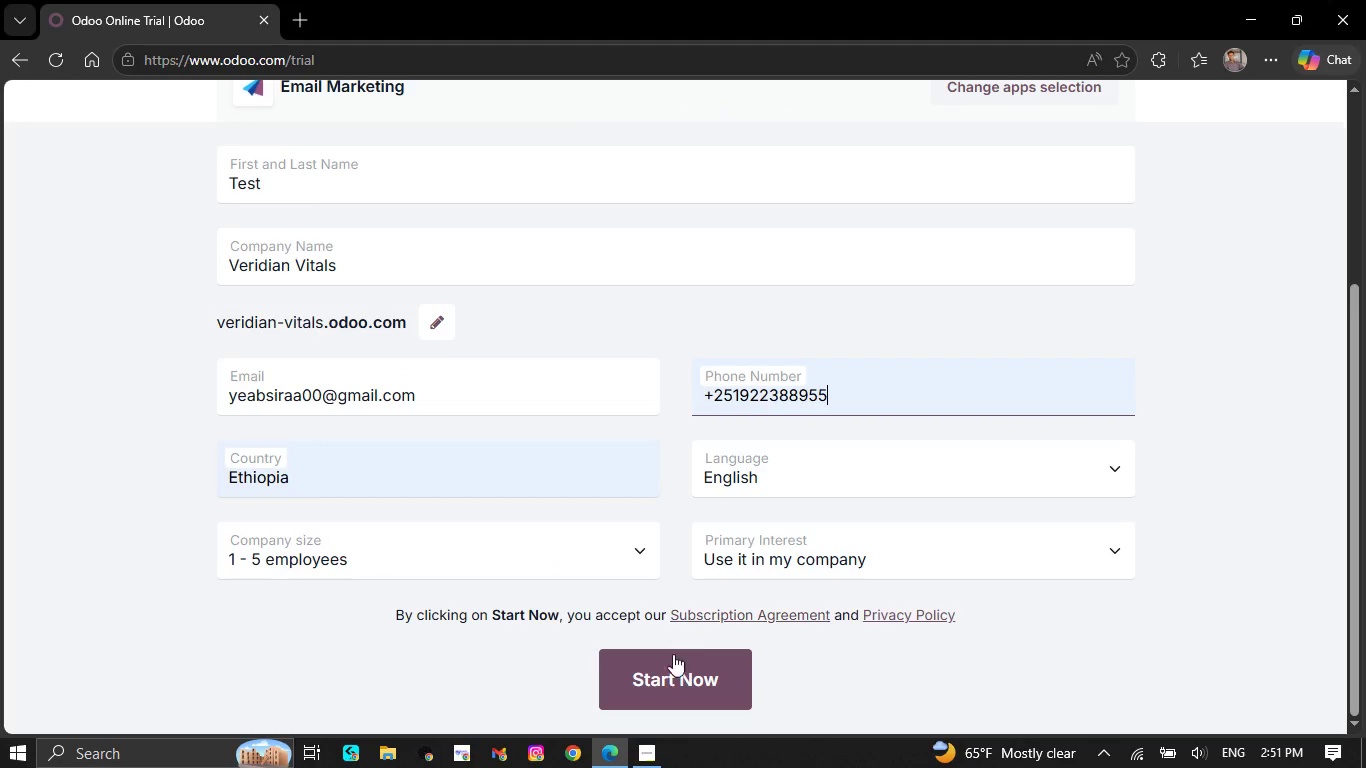 
left_click([671, 670])
 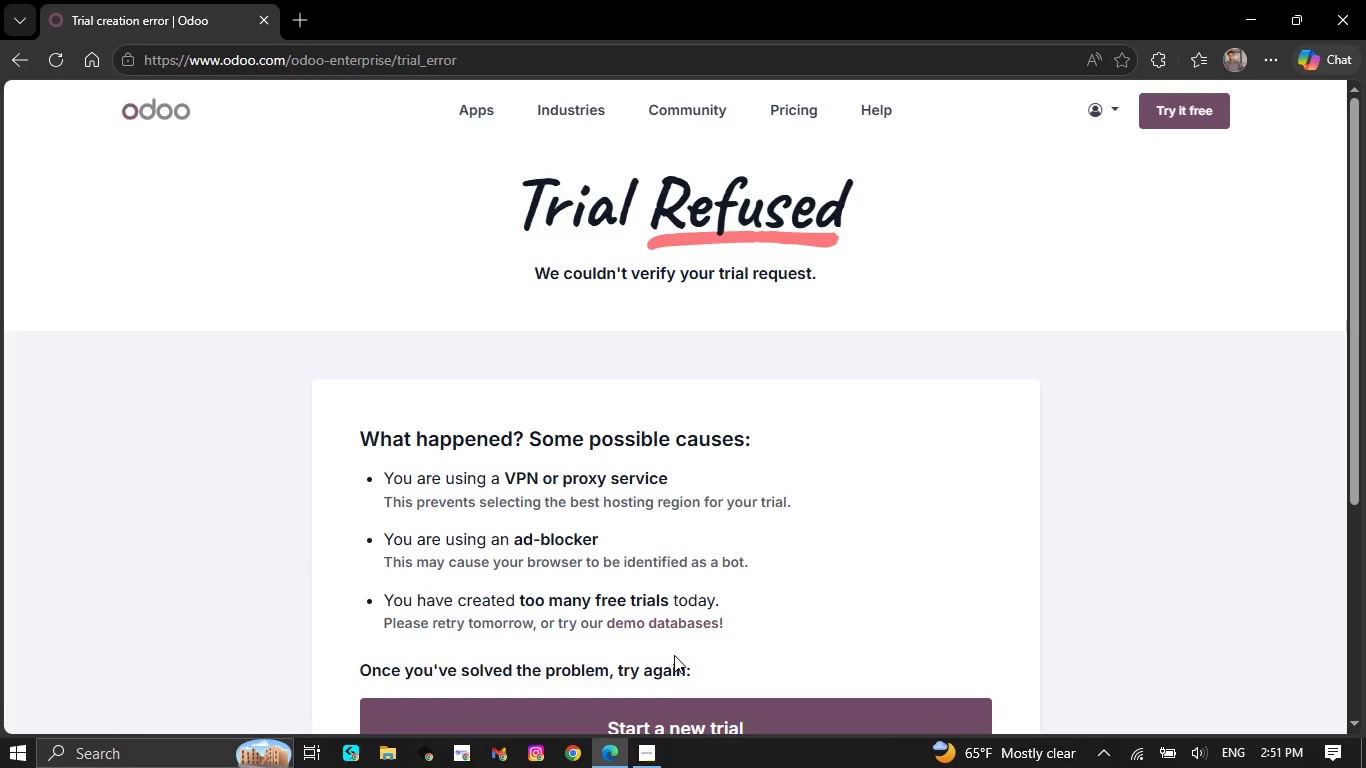 
left_click([706, 728])
 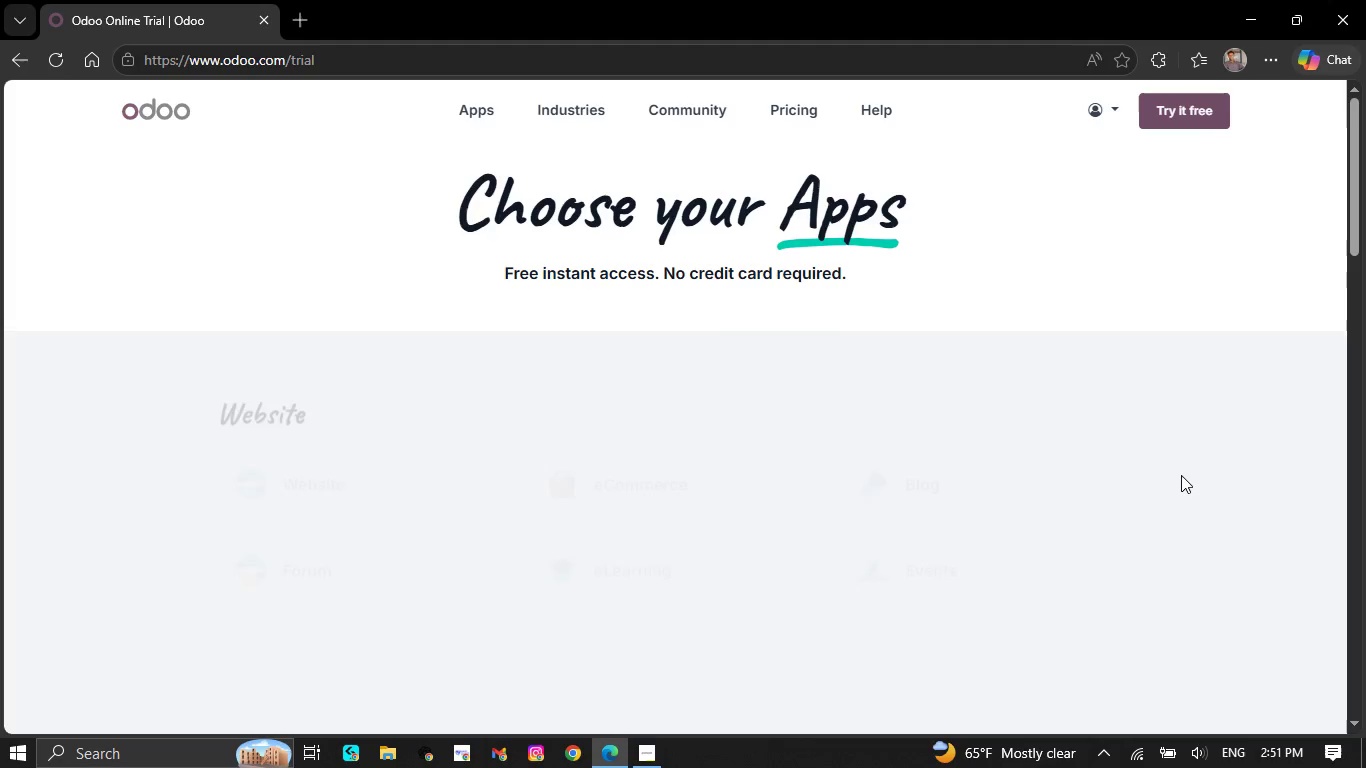 
scroll: coordinate [472, 301], scroll_direction: down, amount: 15.0
 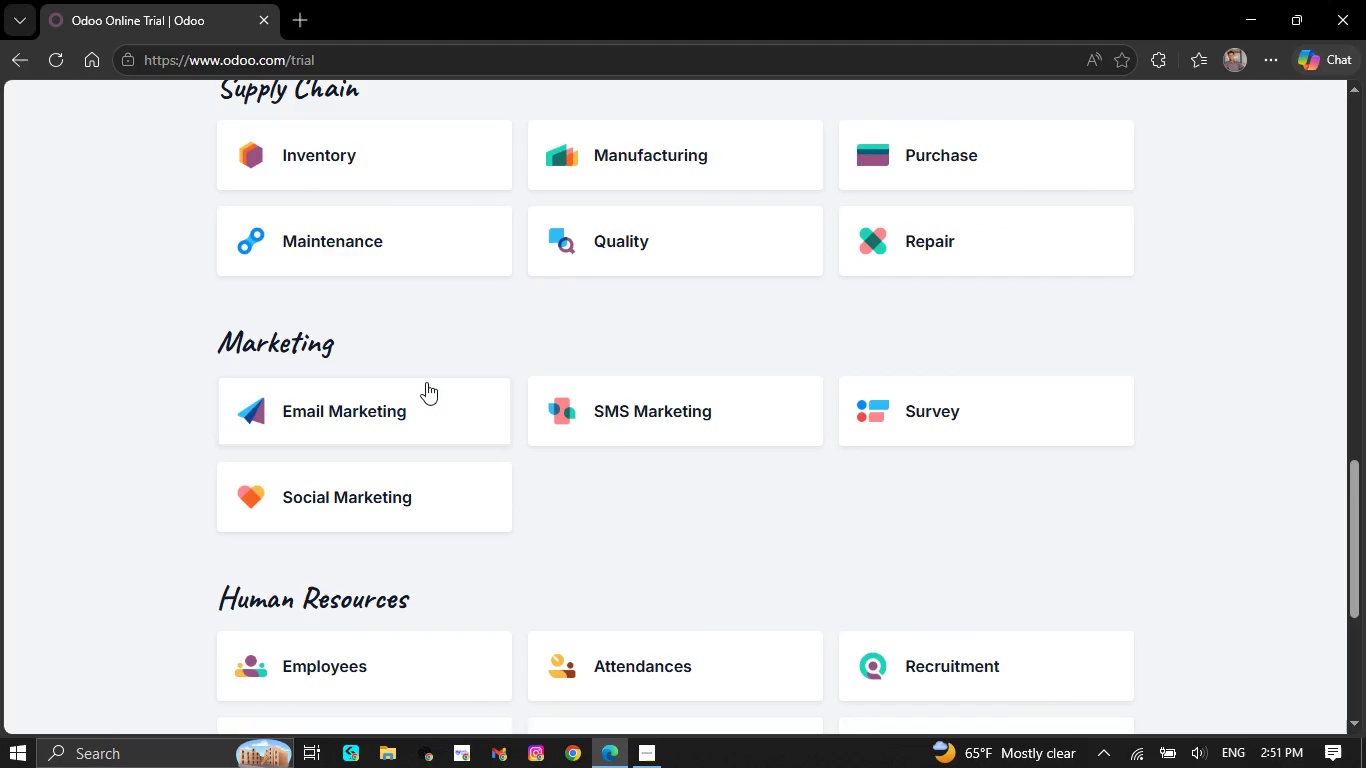 
left_click([408, 393])
 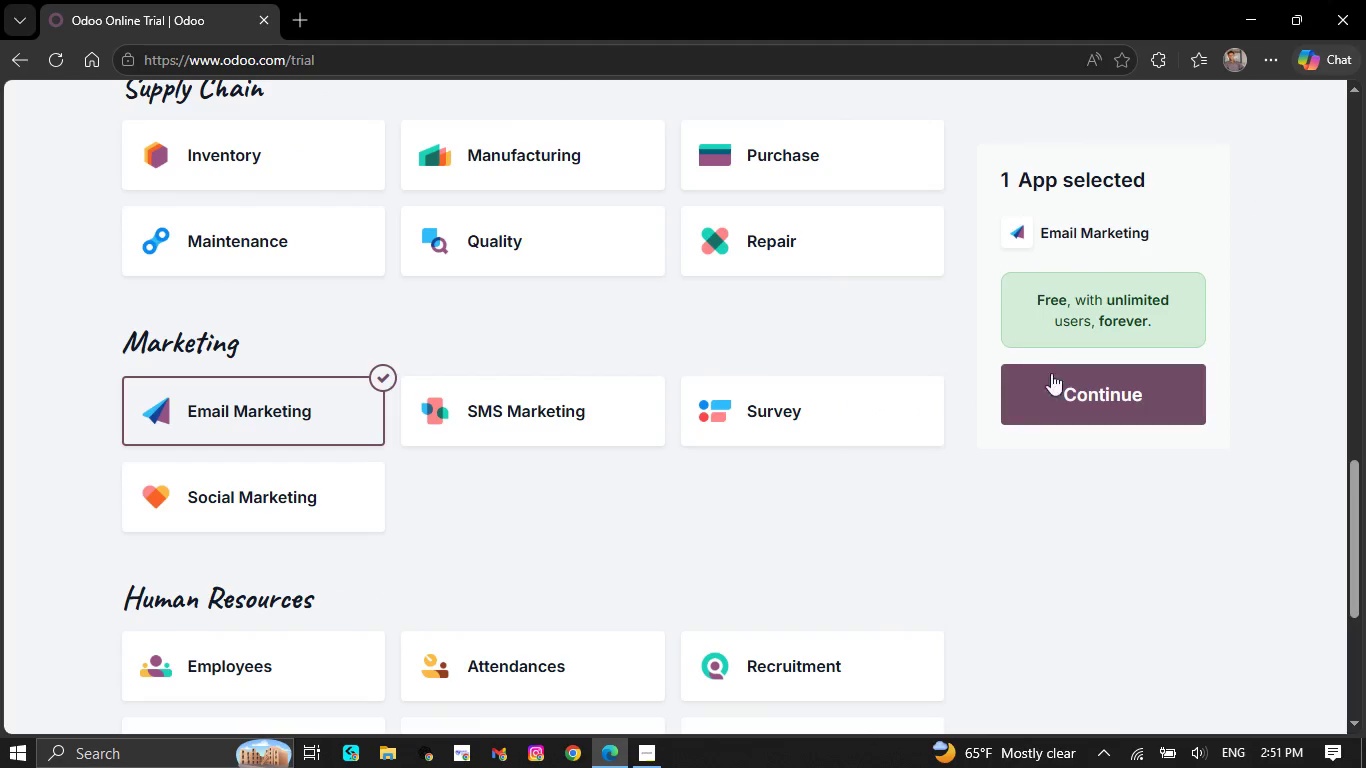 
left_click([1087, 391])
 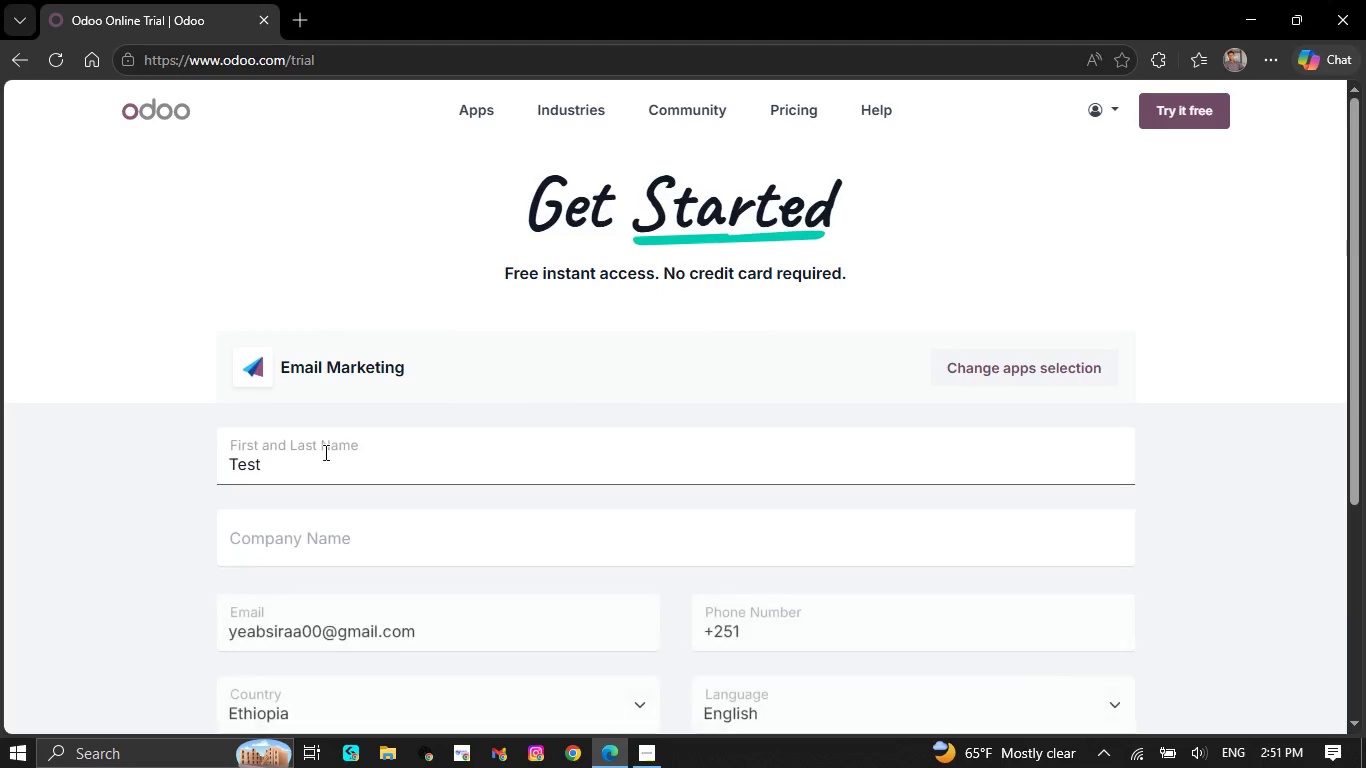 
left_click([331, 530])
 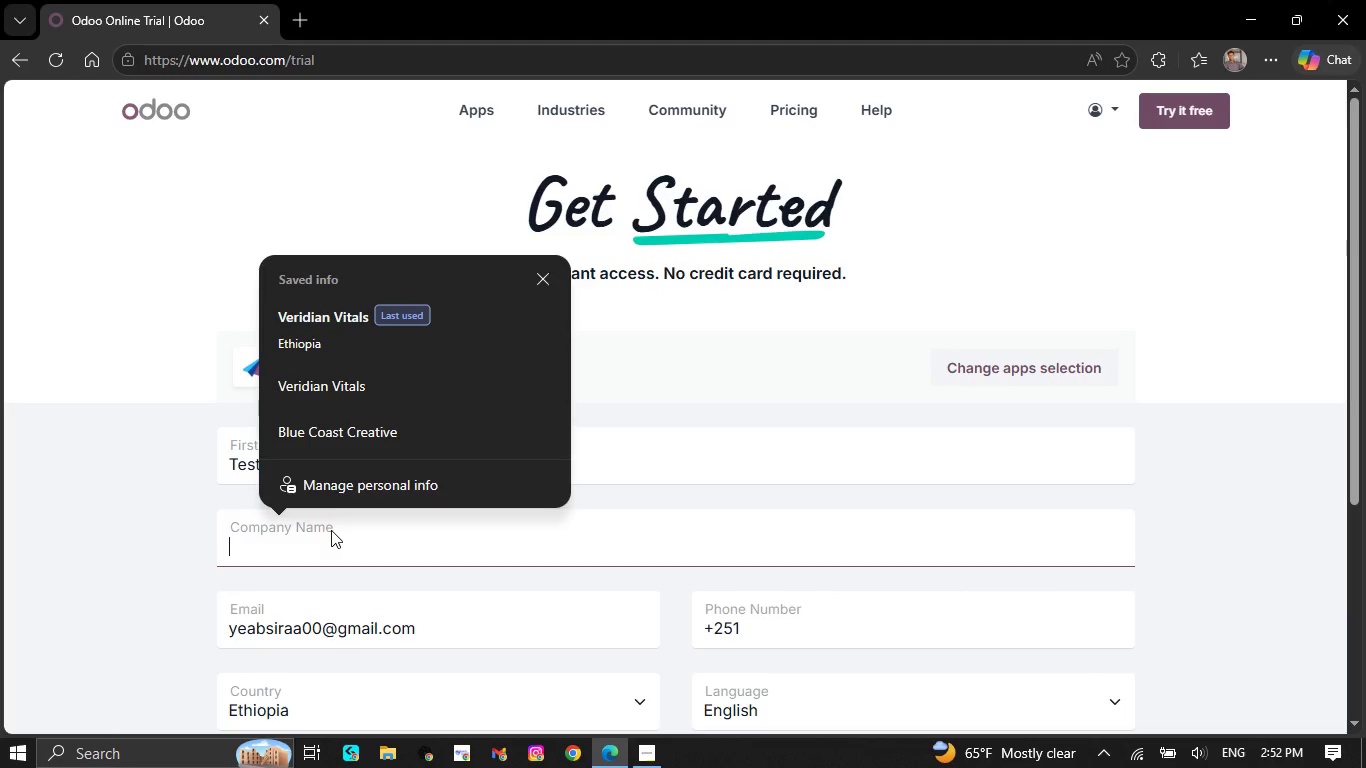 
key(Control+V)
 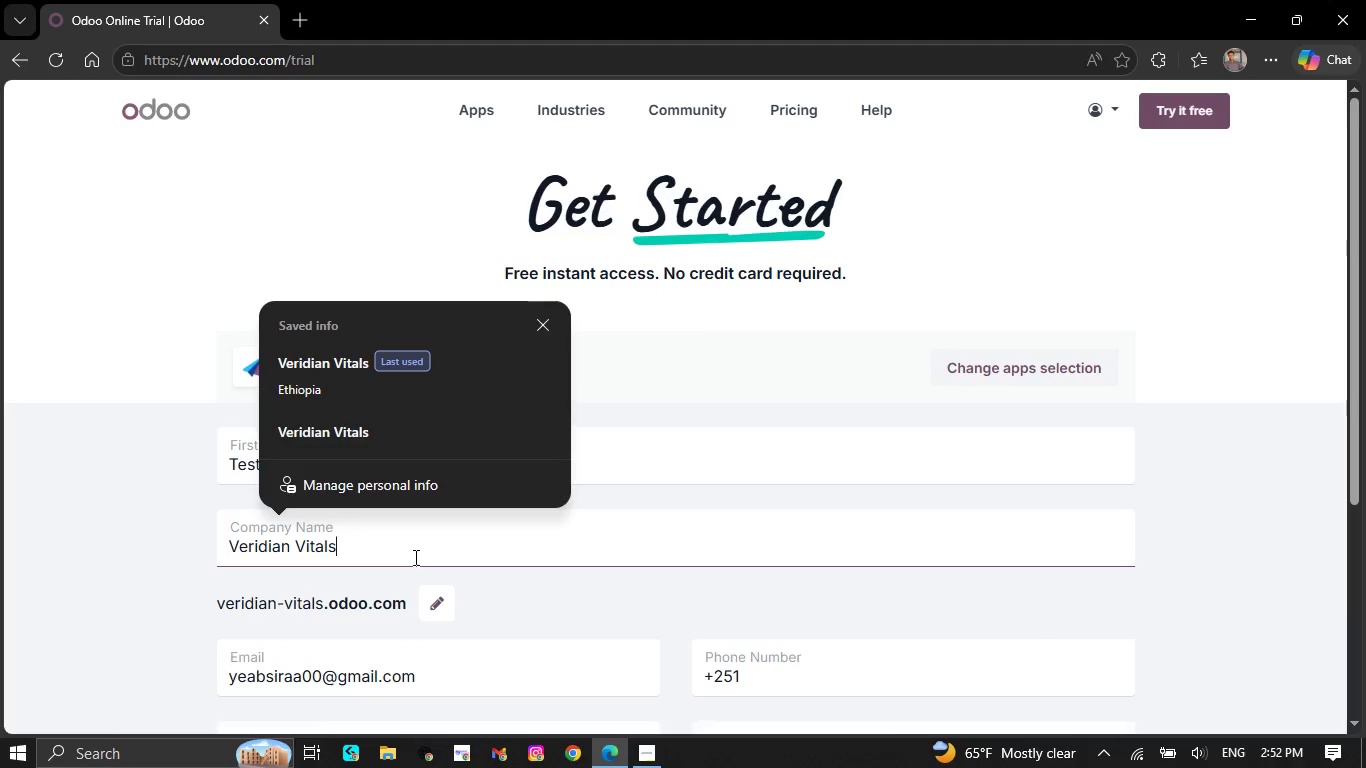 
scroll: coordinate [639, 502], scroll_direction: down, amount: 8.0
 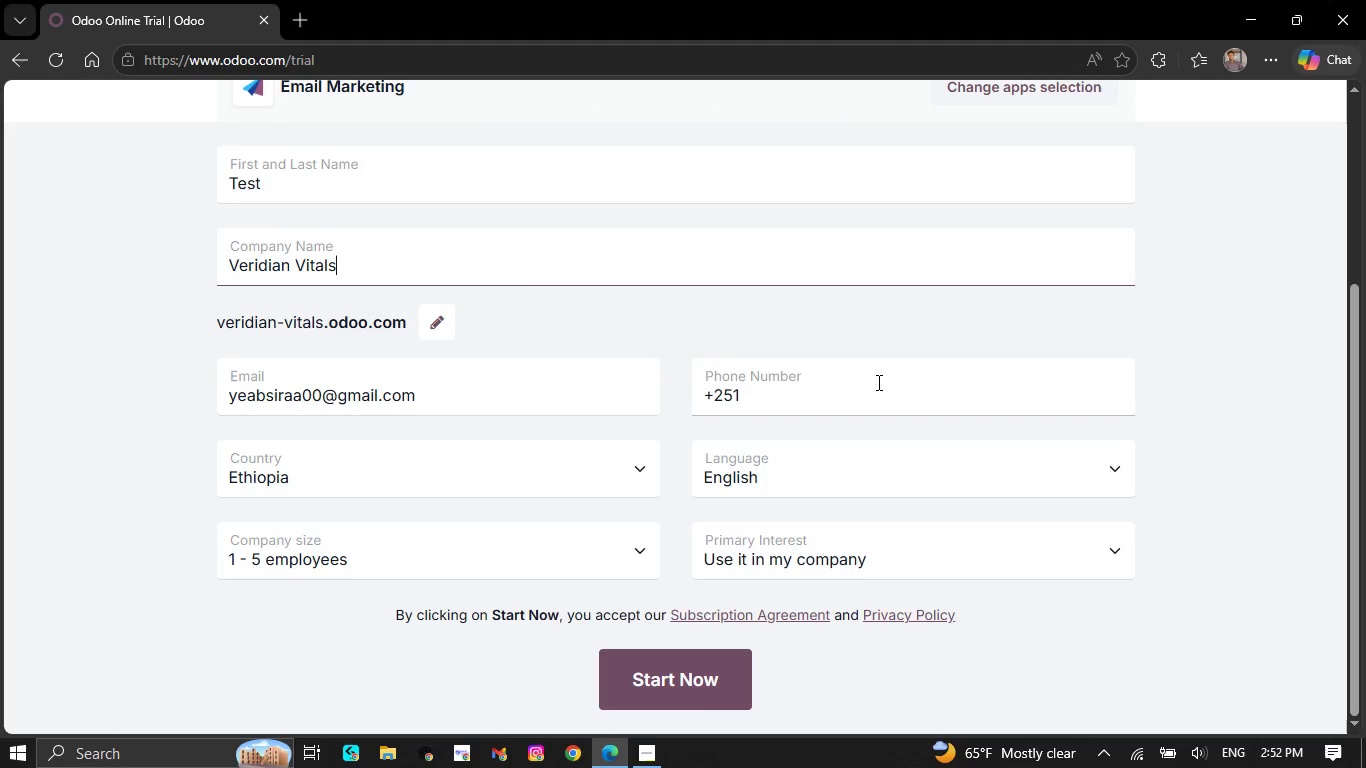 
left_click([879, 367])
 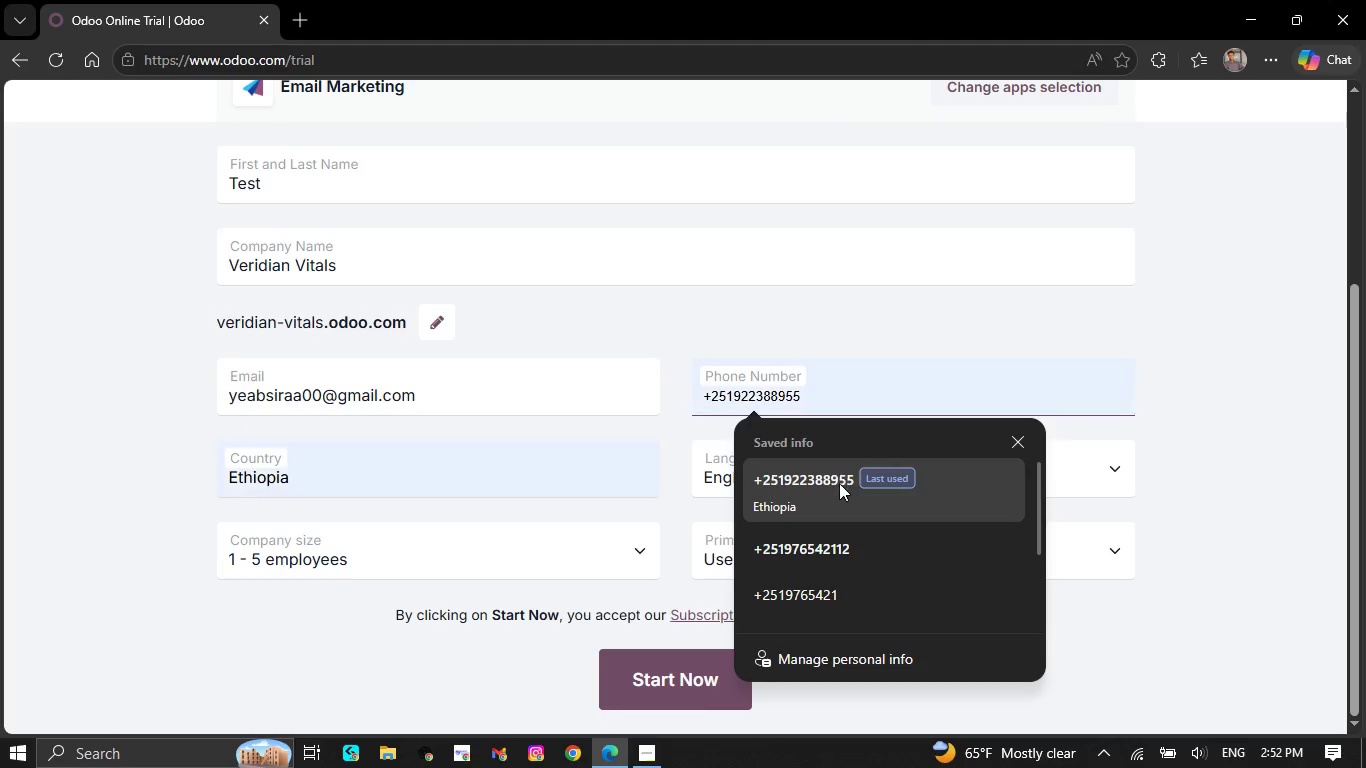 
left_click([839, 483])
 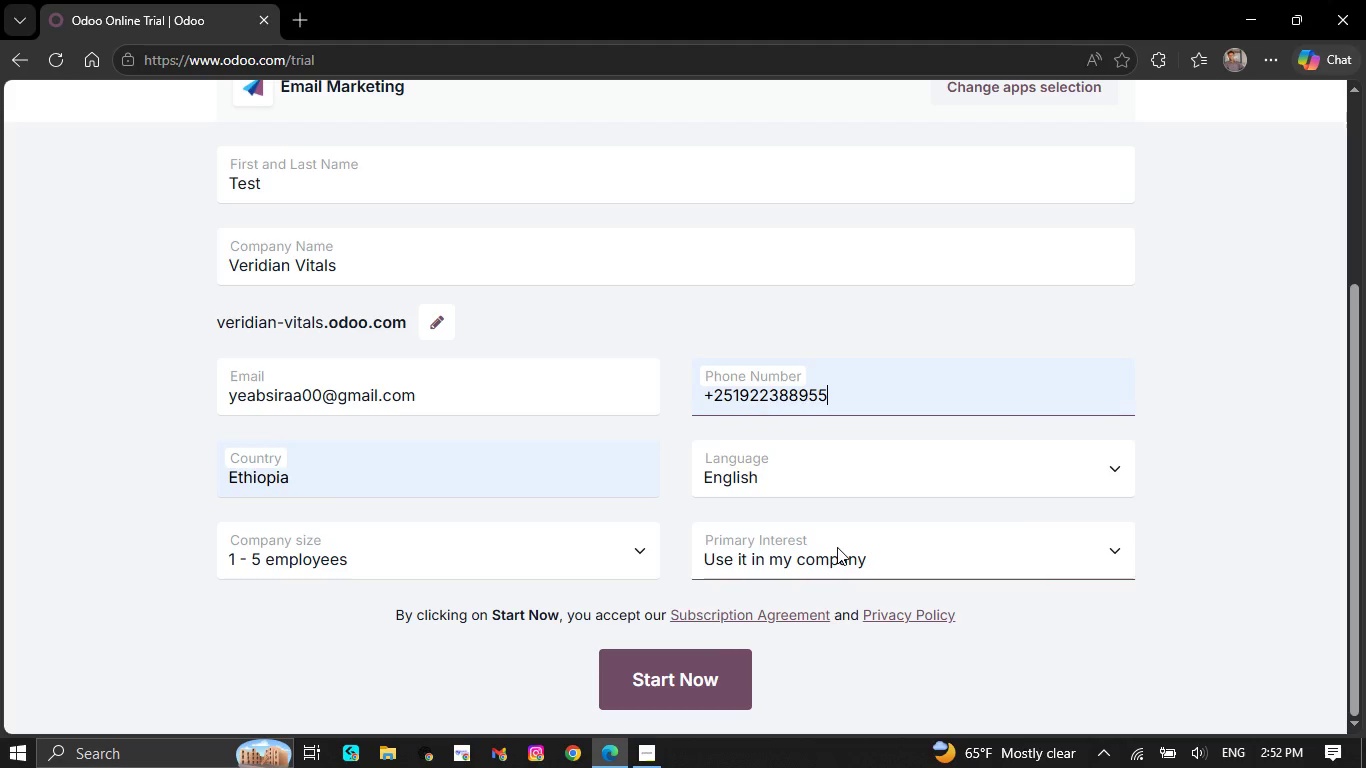 
scroll: coordinate [830, 562], scroll_direction: down, amount: 6.0
 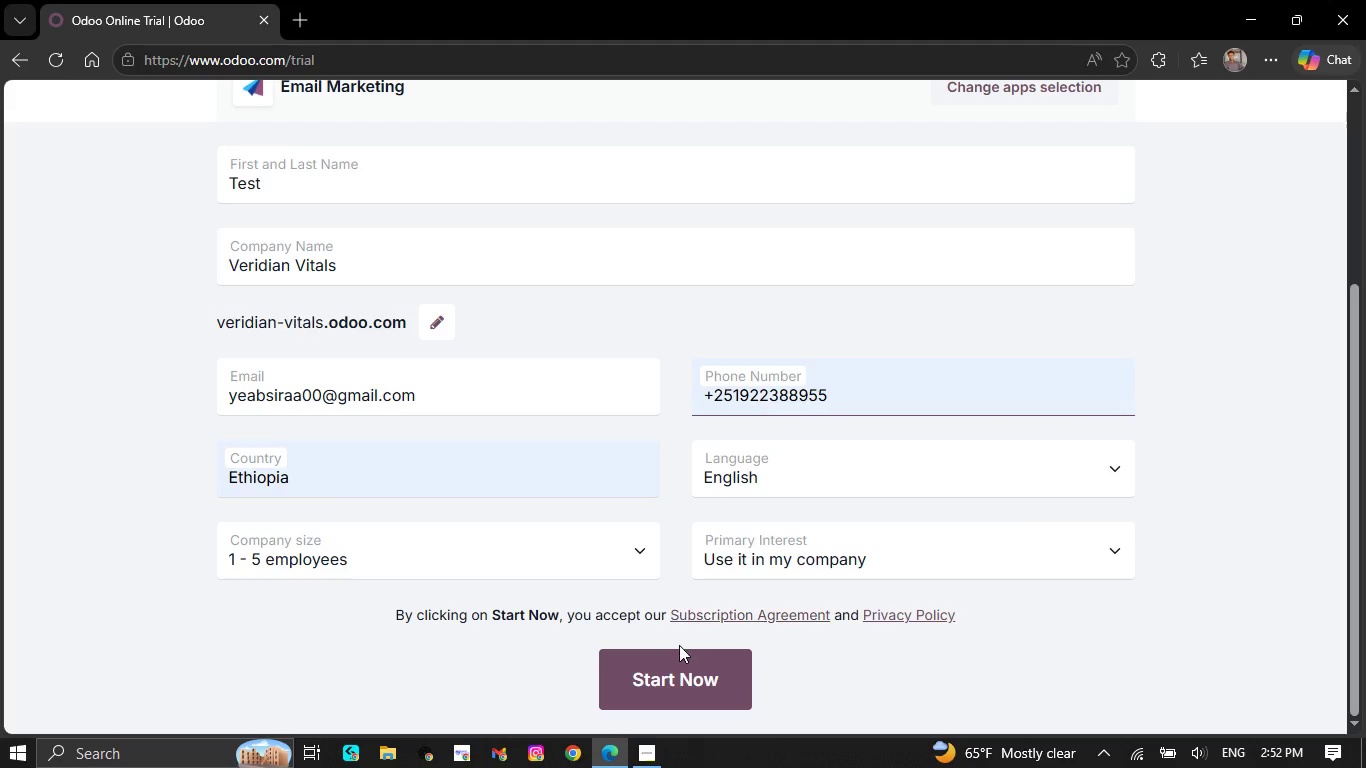 
left_click([679, 645])
 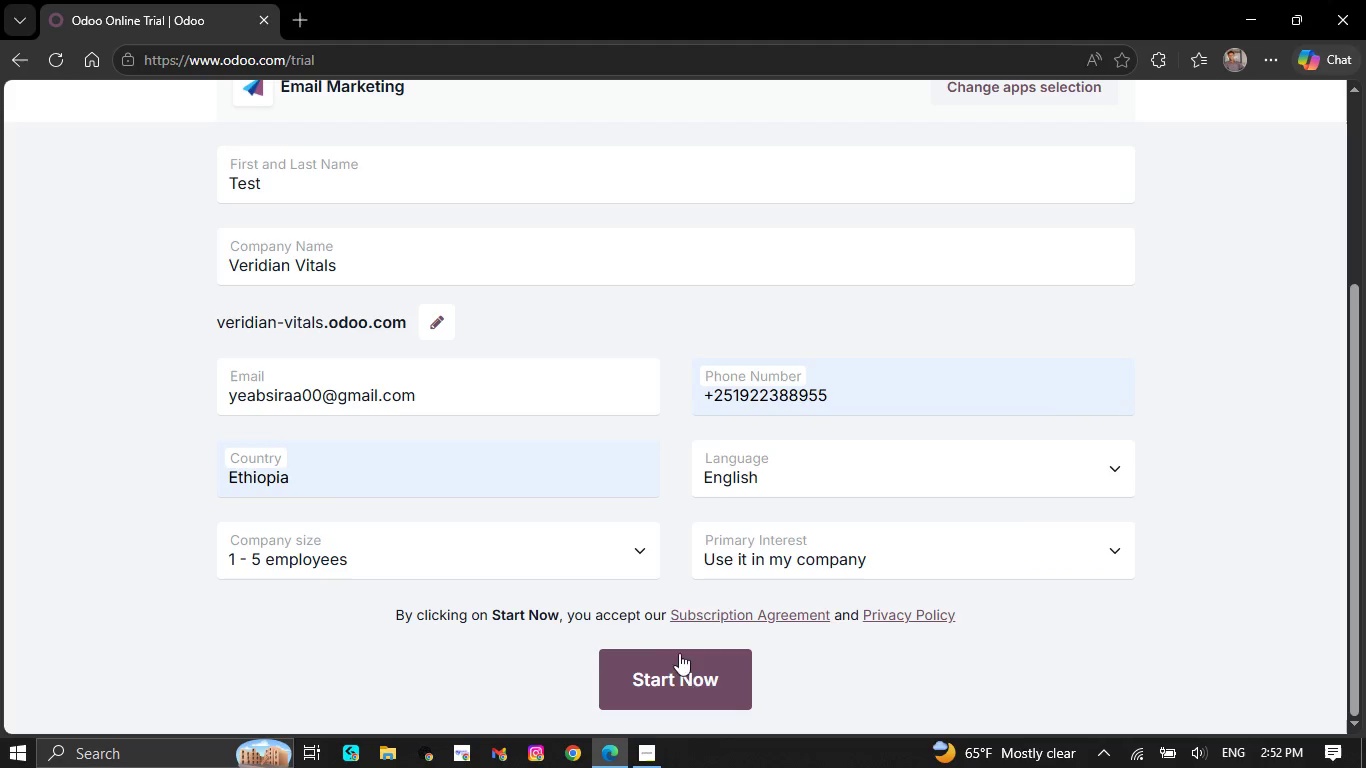 
left_click([686, 673])
 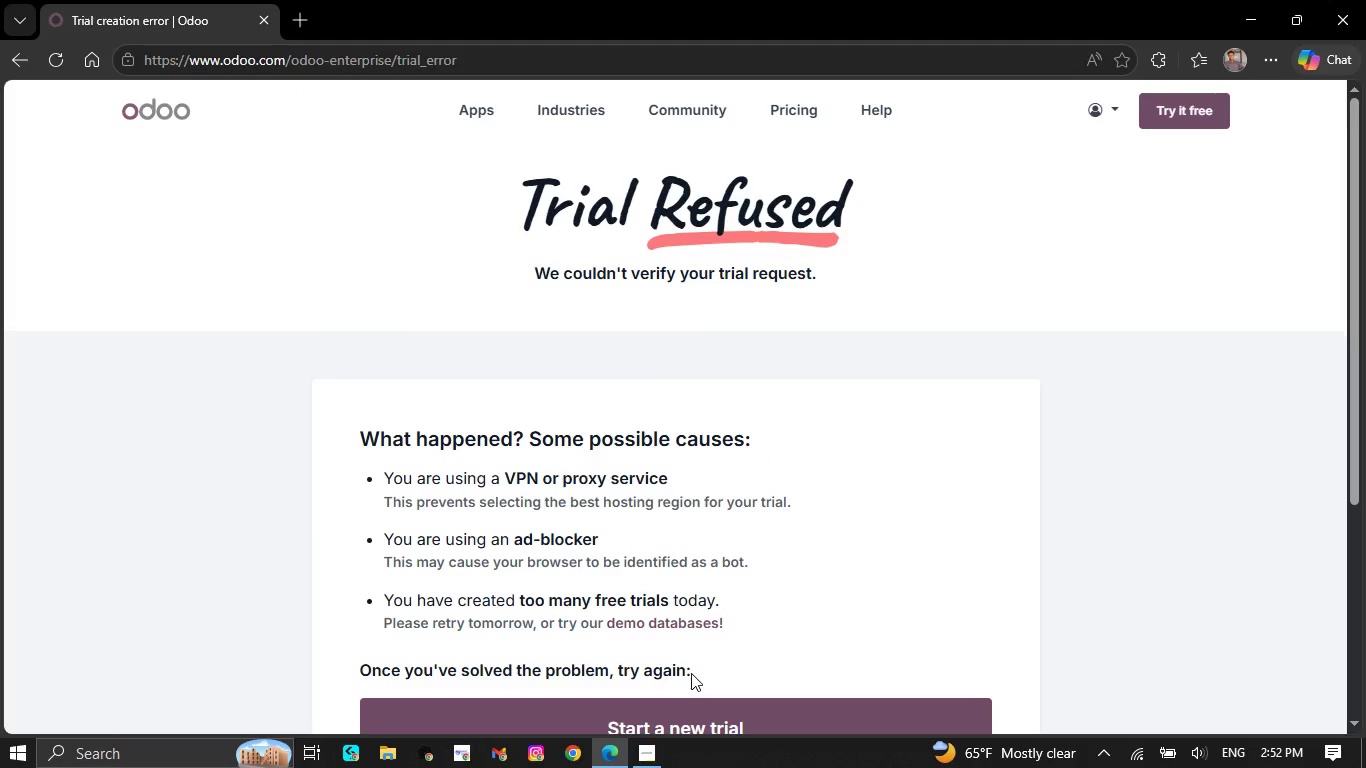 
left_click([696, 714])
 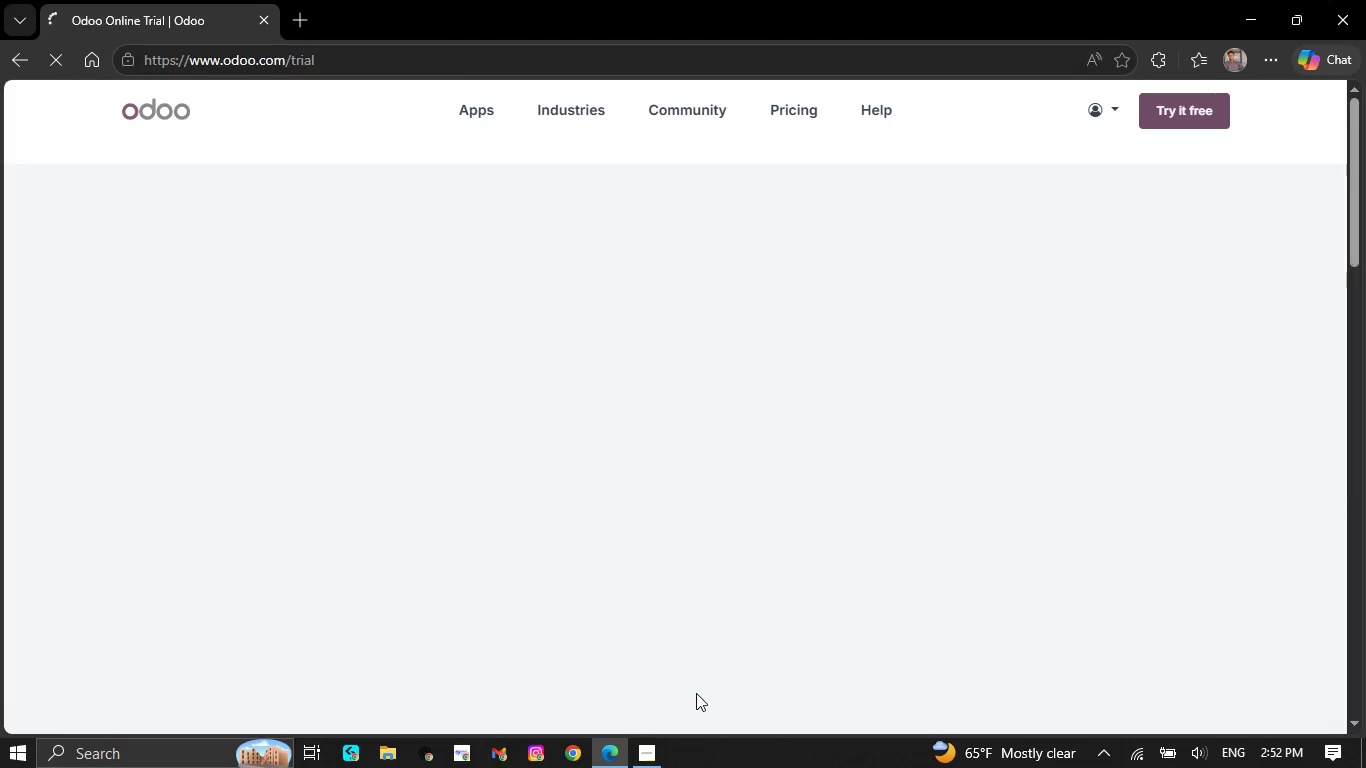 
mouse_move([613, 487])
 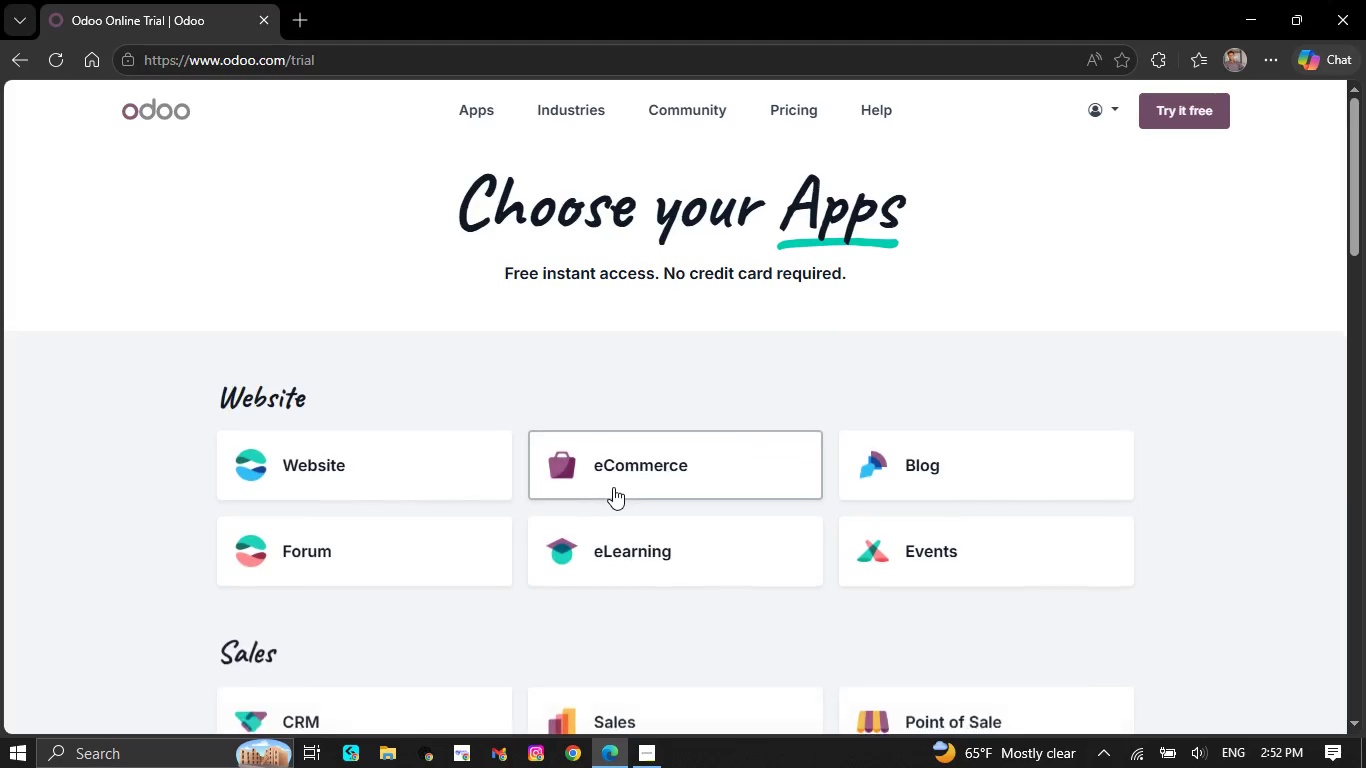 
scroll: coordinate [343, 629], scroll_direction: down, amount: 18.0
 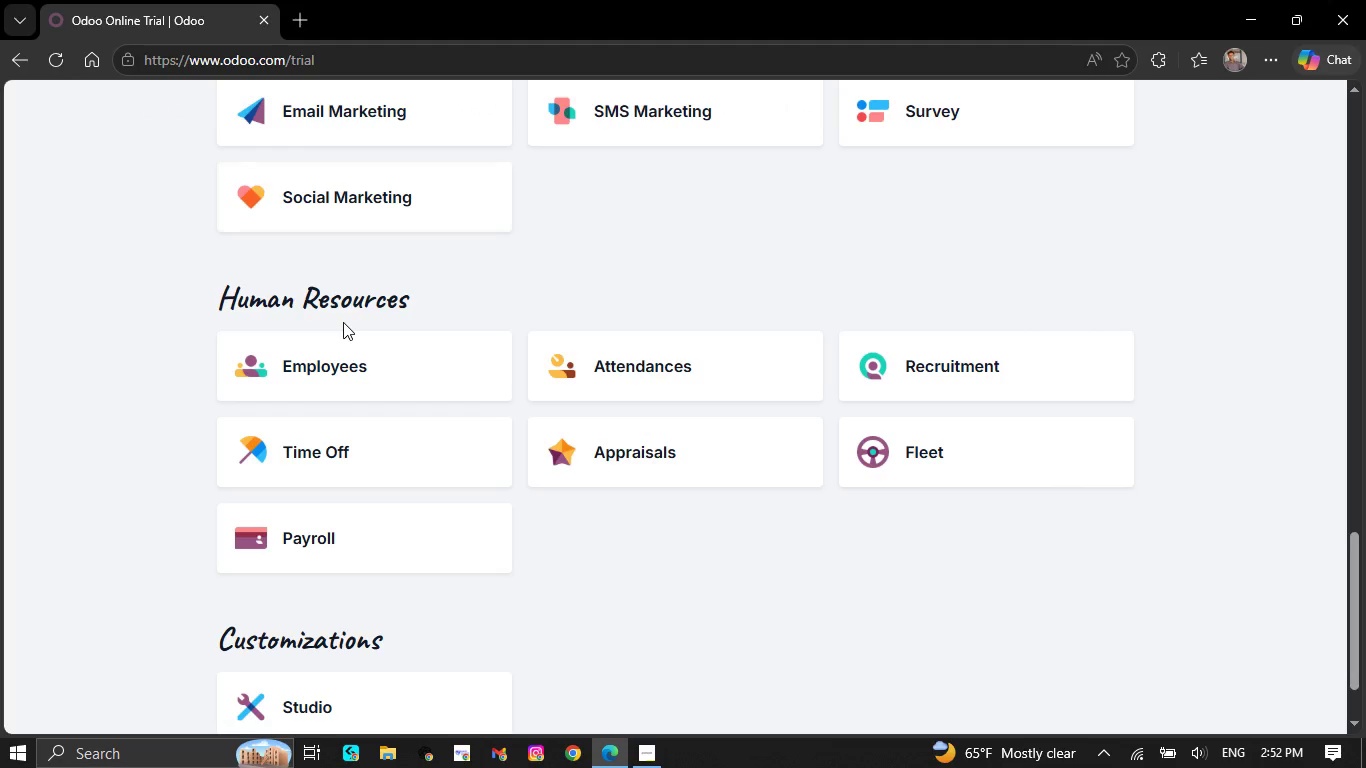 
left_click([345, 121])
 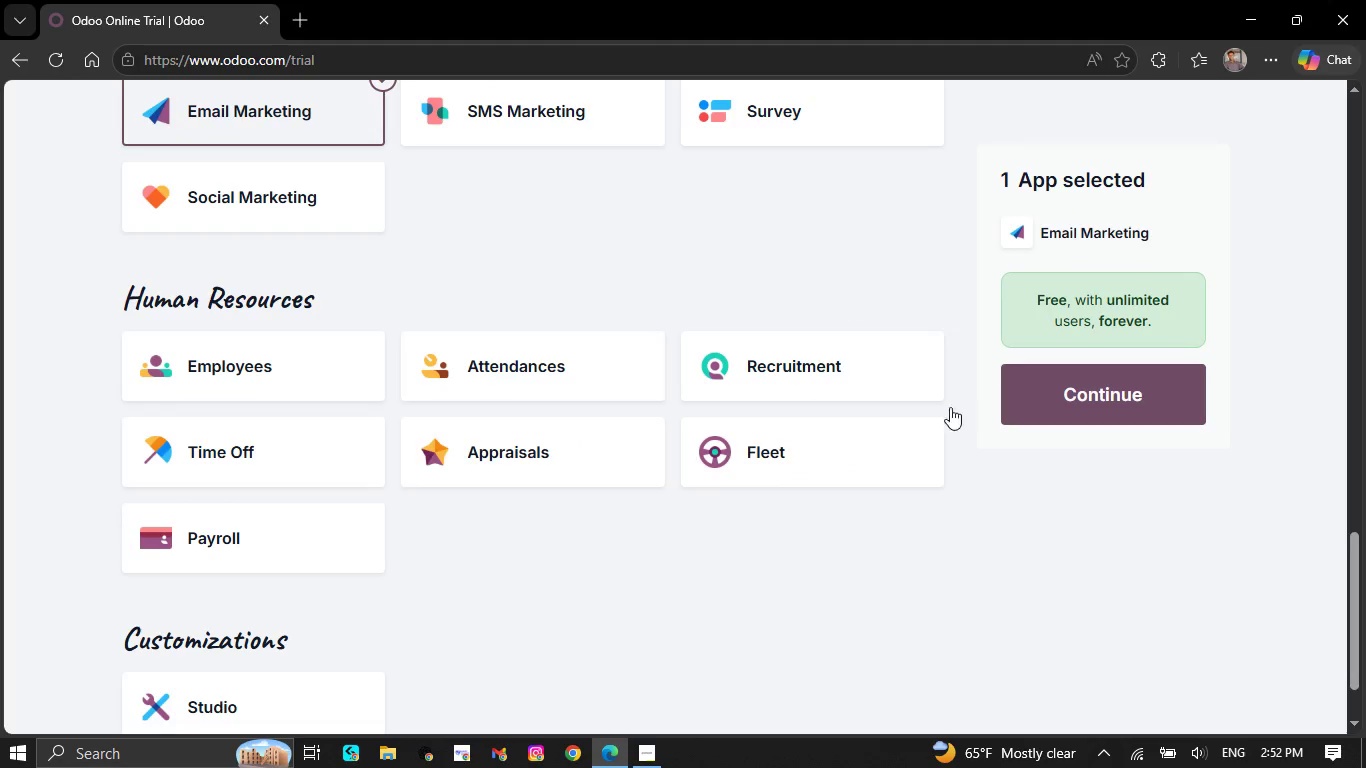 
left_click([1060, 378])
 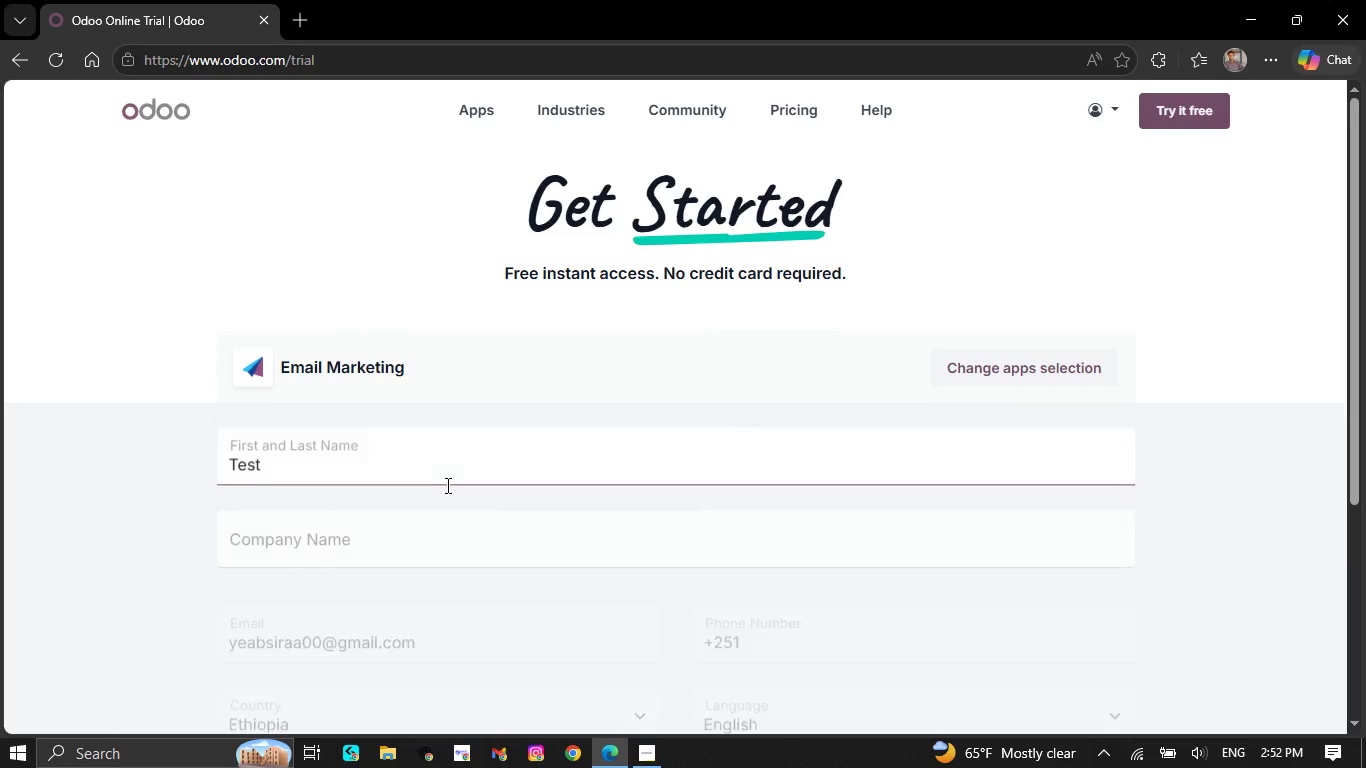 
left_click([433, 562])
 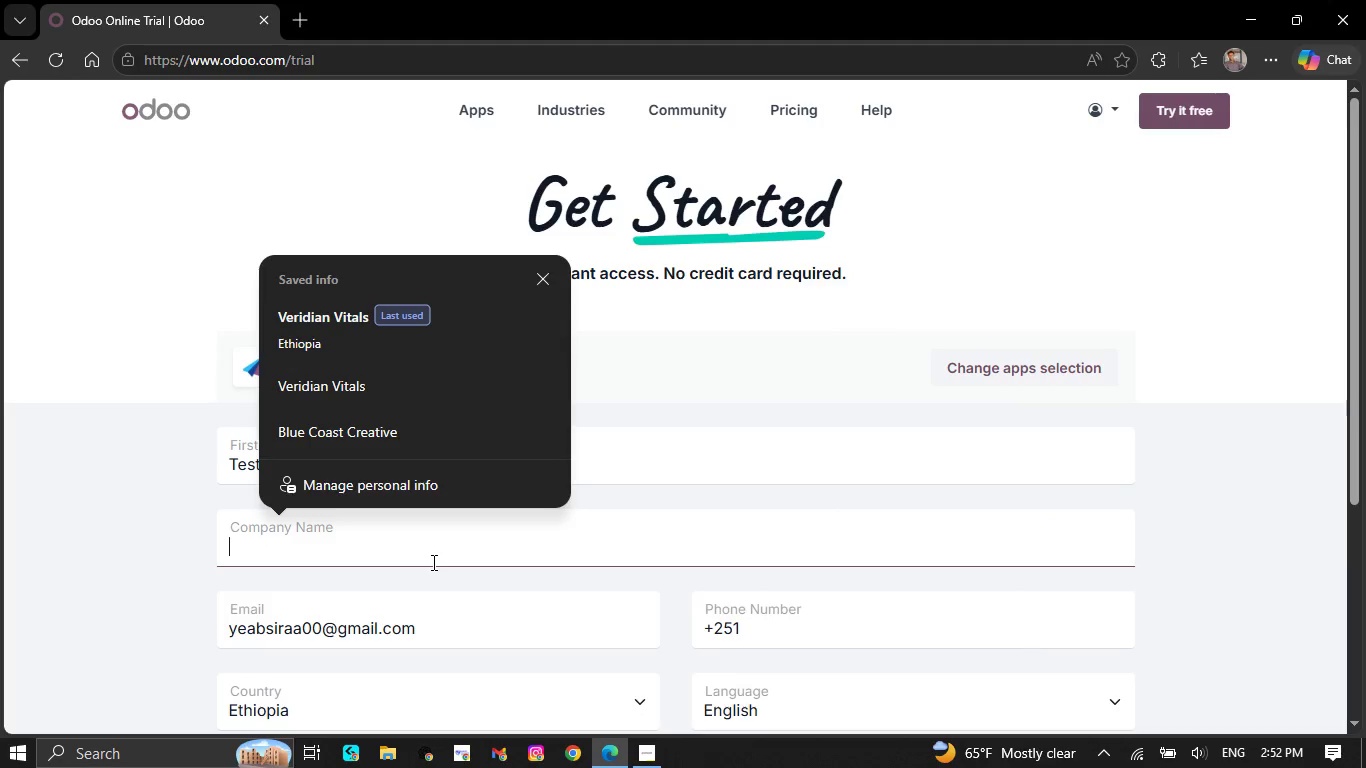 
key(Control+V)
 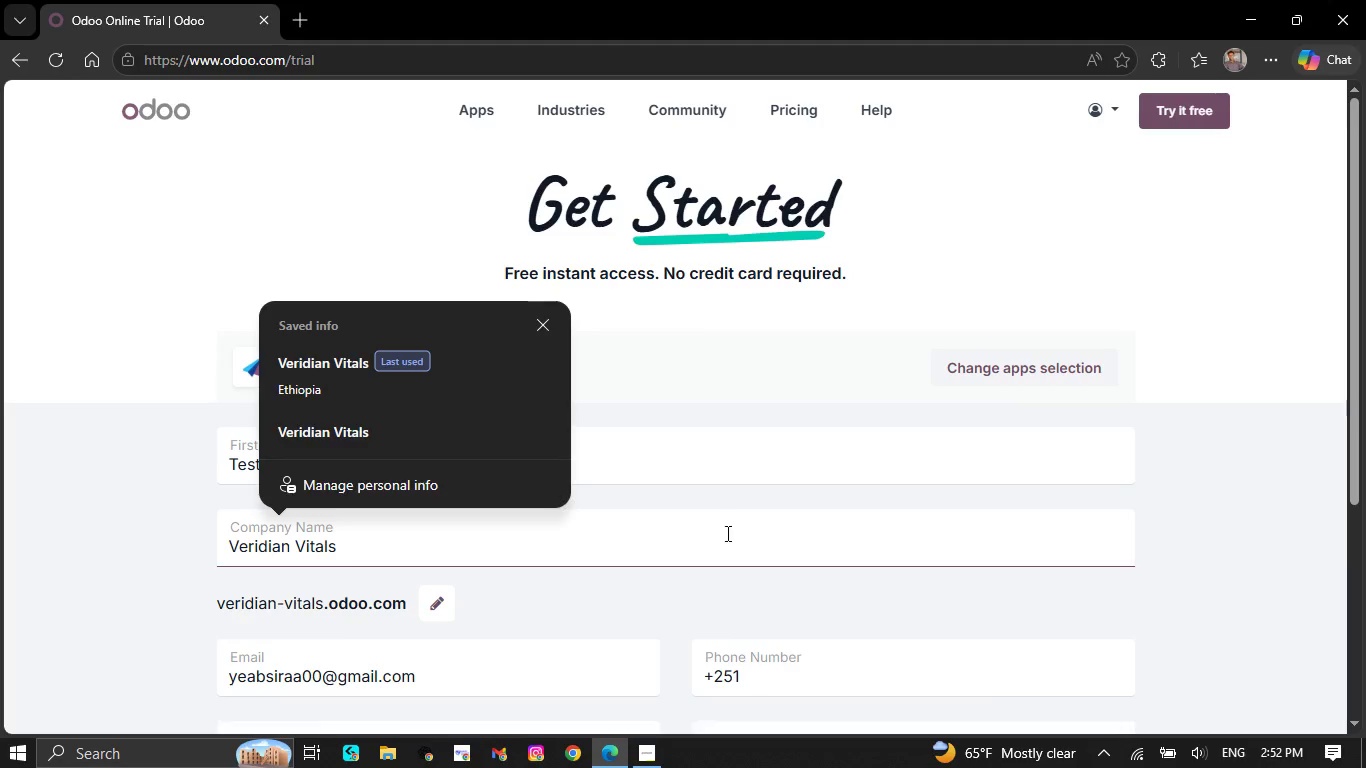 
scroll: coordinate [733, 528], scroll_direction: down, amount: 7.0
 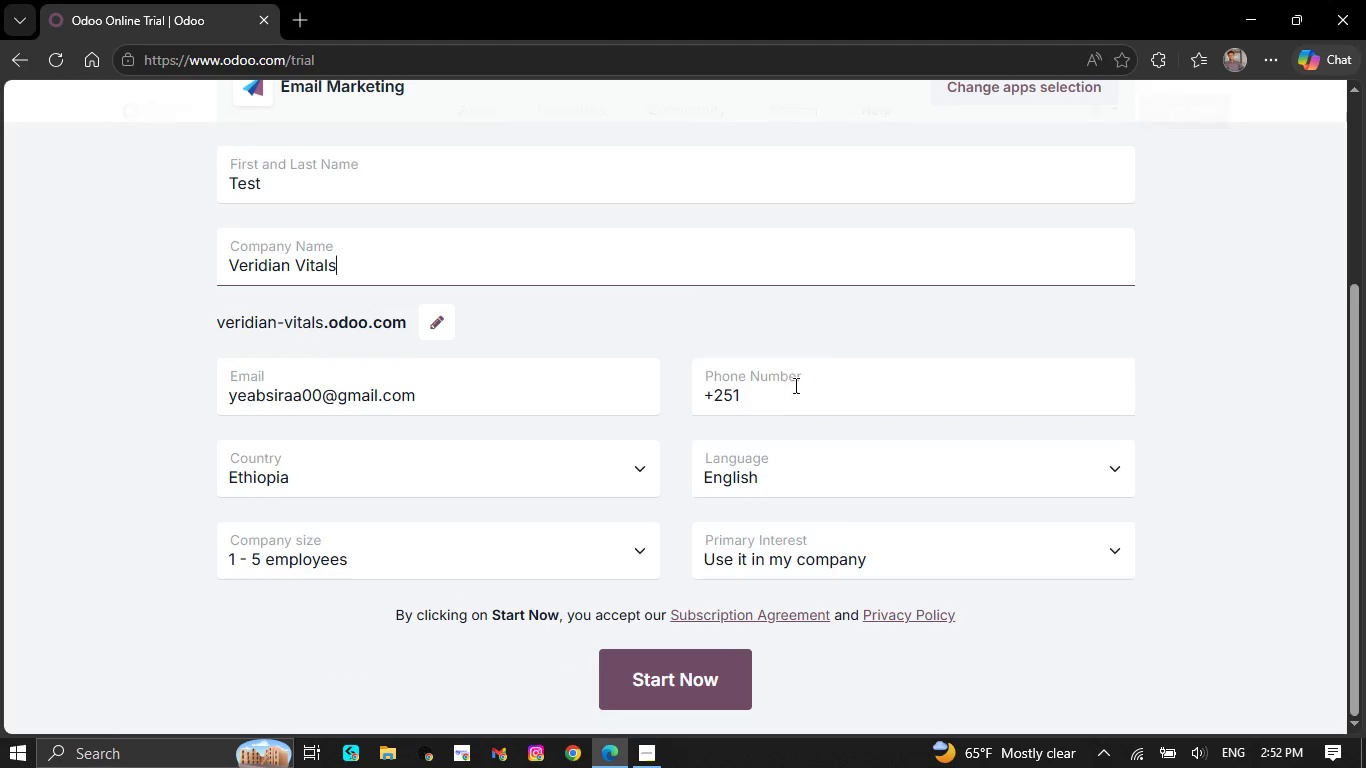 
left_click([796, 380])
 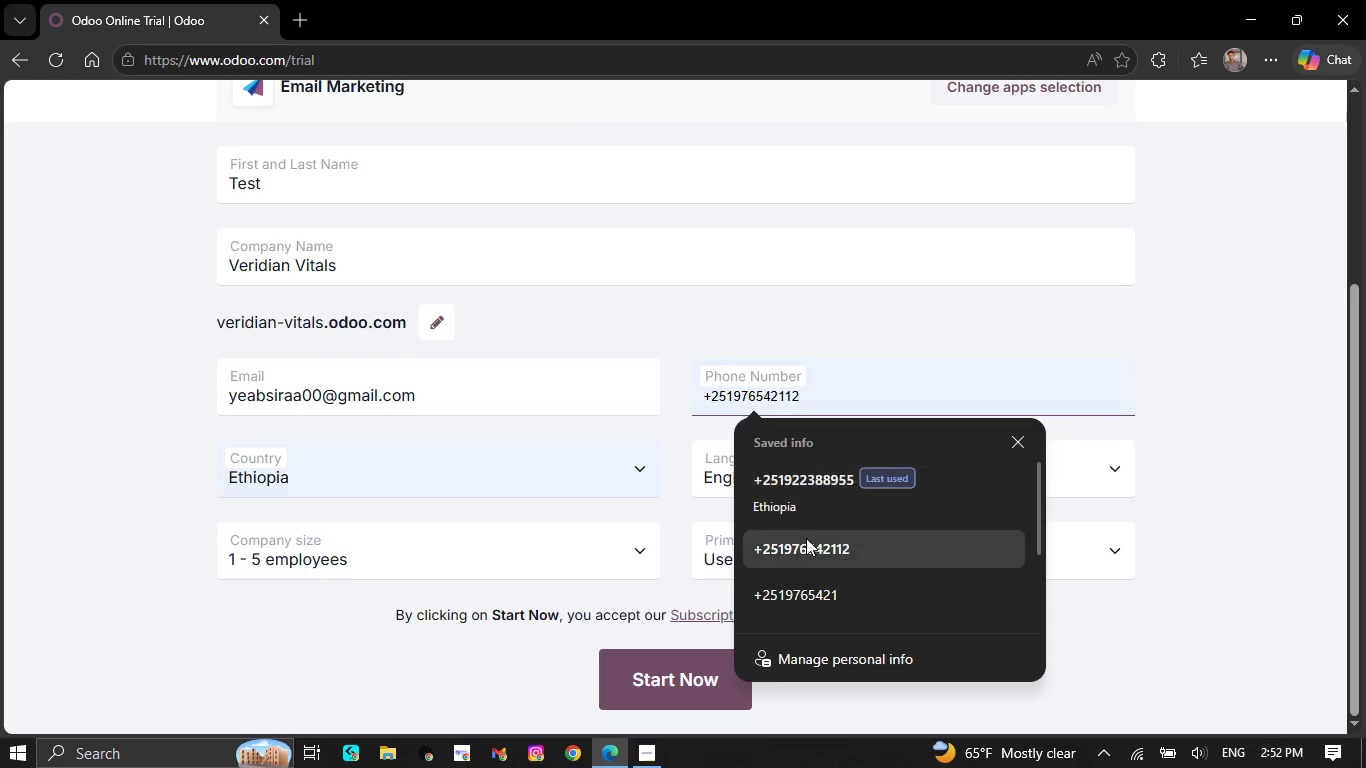 
left_click([807, 542])
 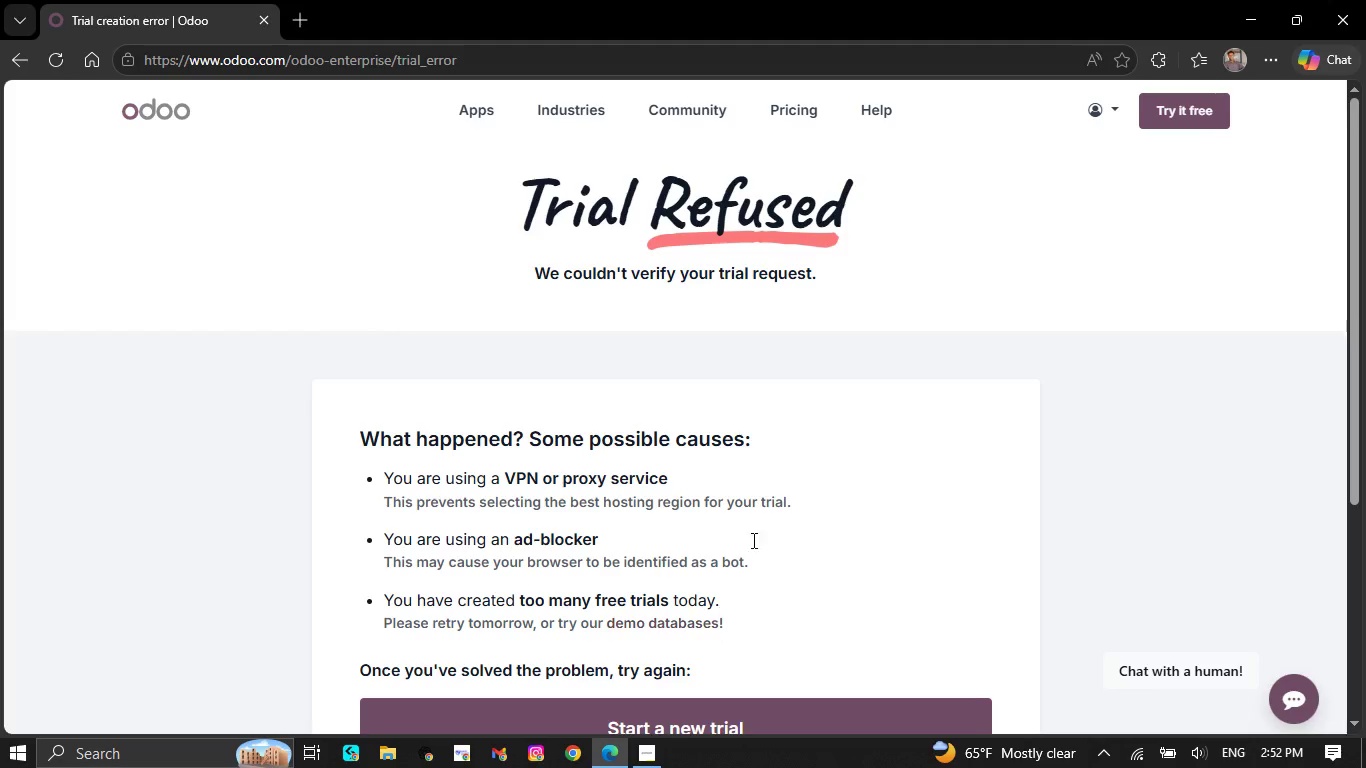 
wait(5.55)
 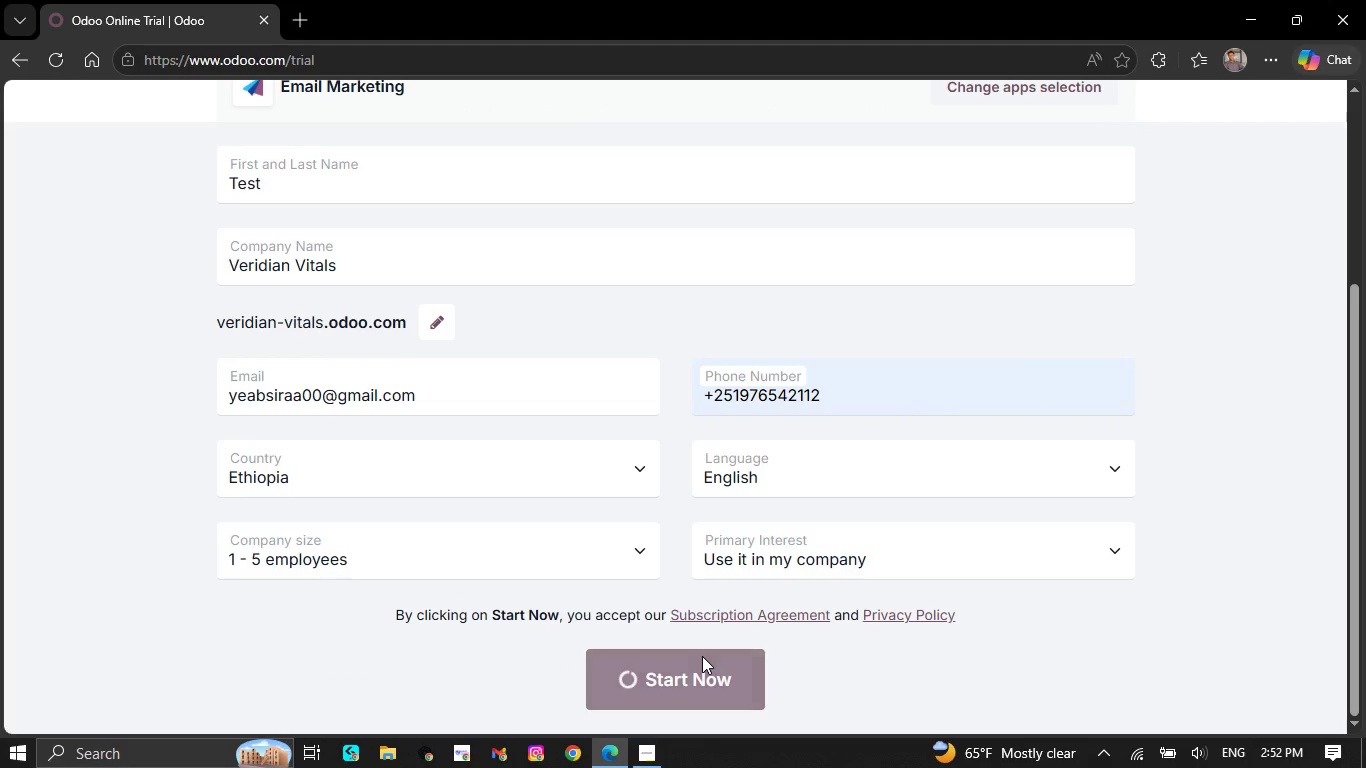 
scroll: coordinate [921, 422], scroll_direction: down, amount: 8.0
 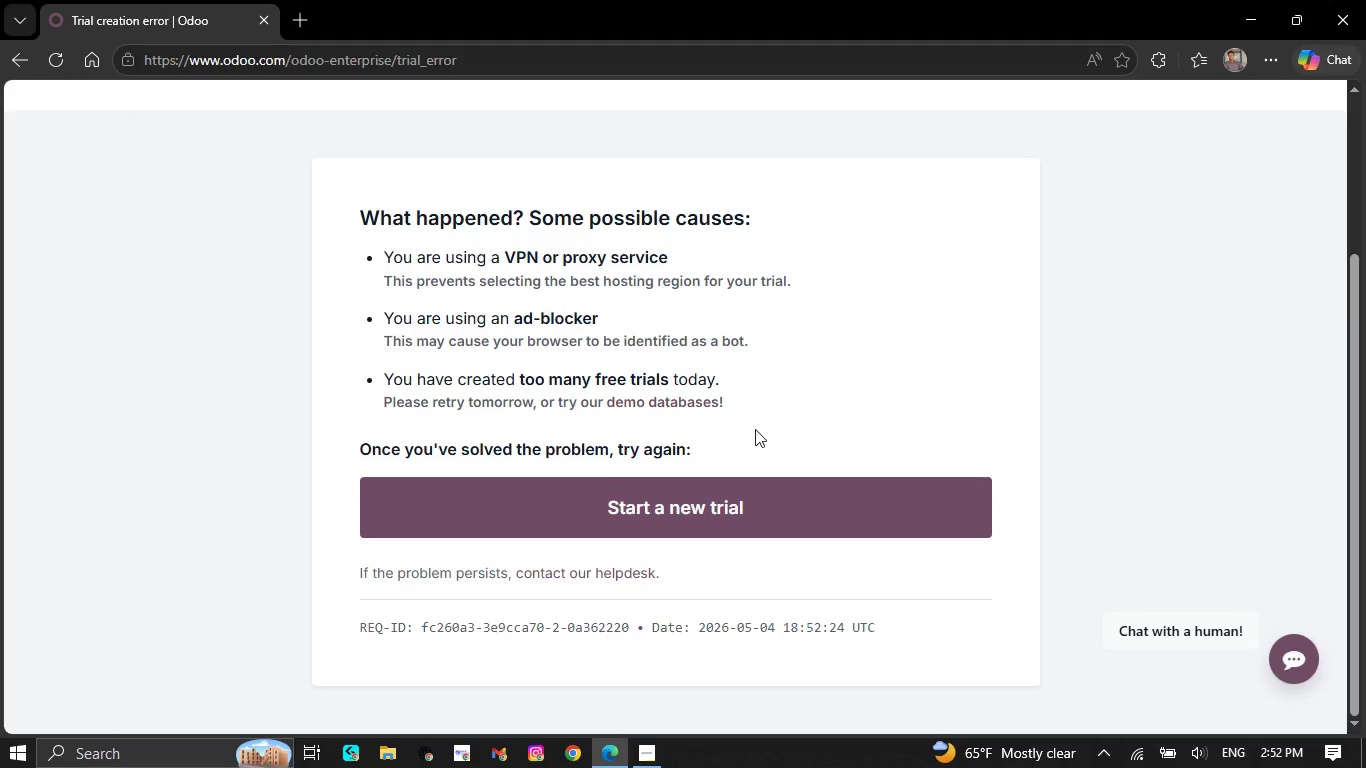 
left_click([693, 395])
 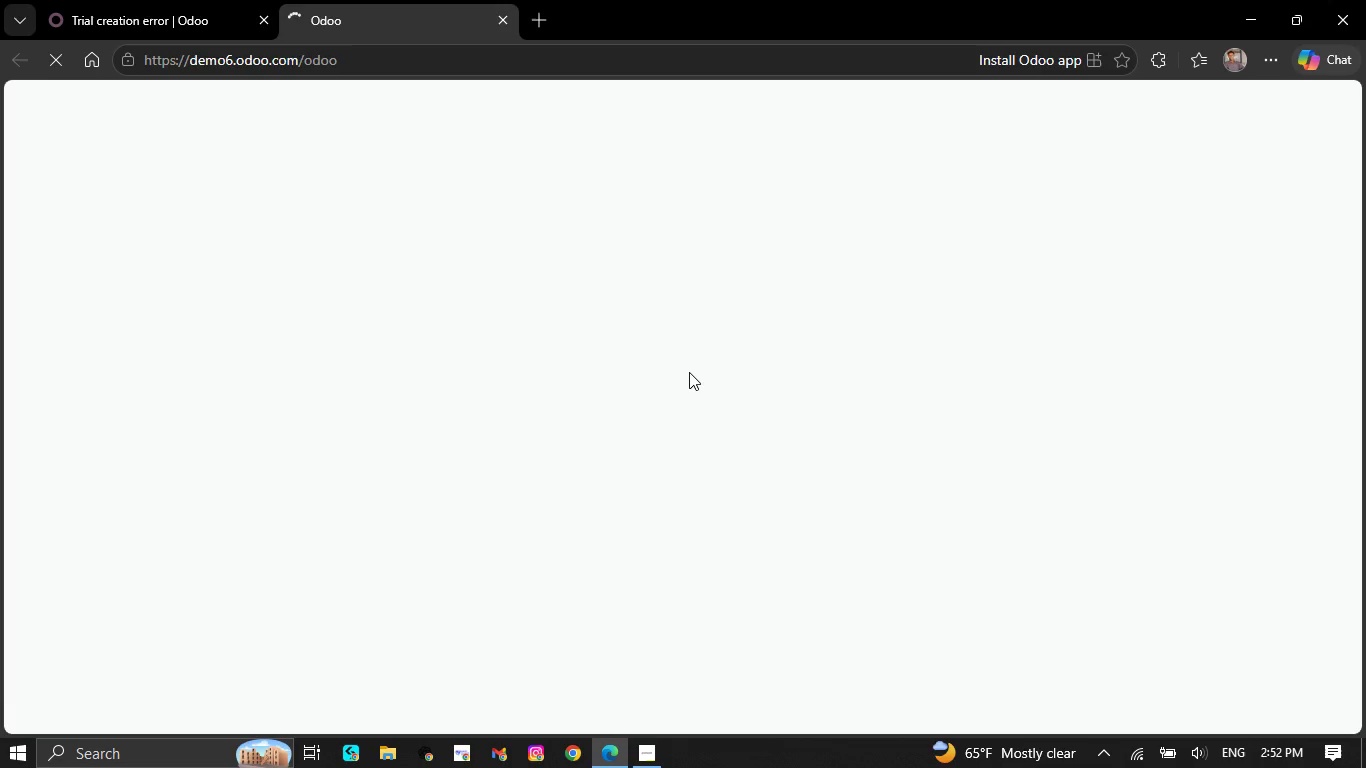 
wait(20.95)
 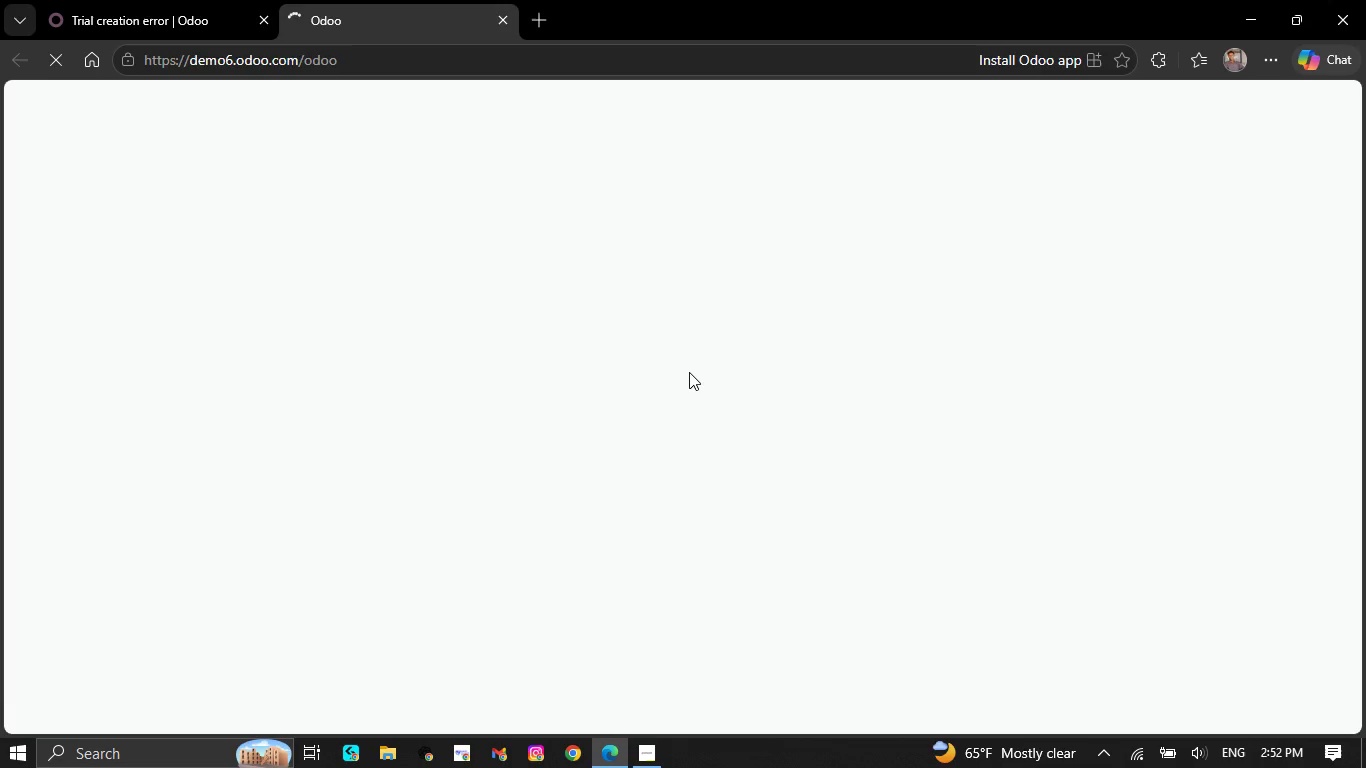 
scroll: coordinate [1137, 379], scroll_direction: down, amount: 4.0
 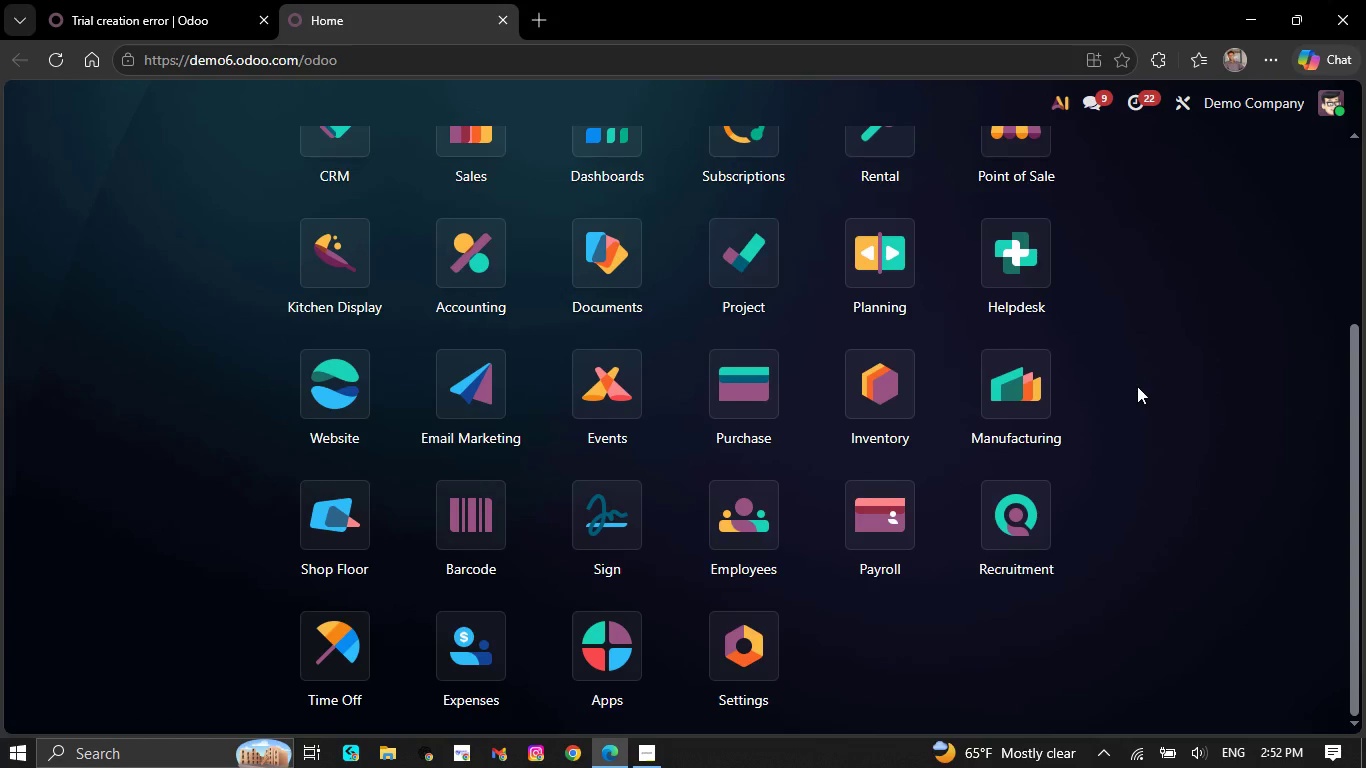 
scroll: coordinate [1137, 386], scroll_direction: up, amount: 2.0
 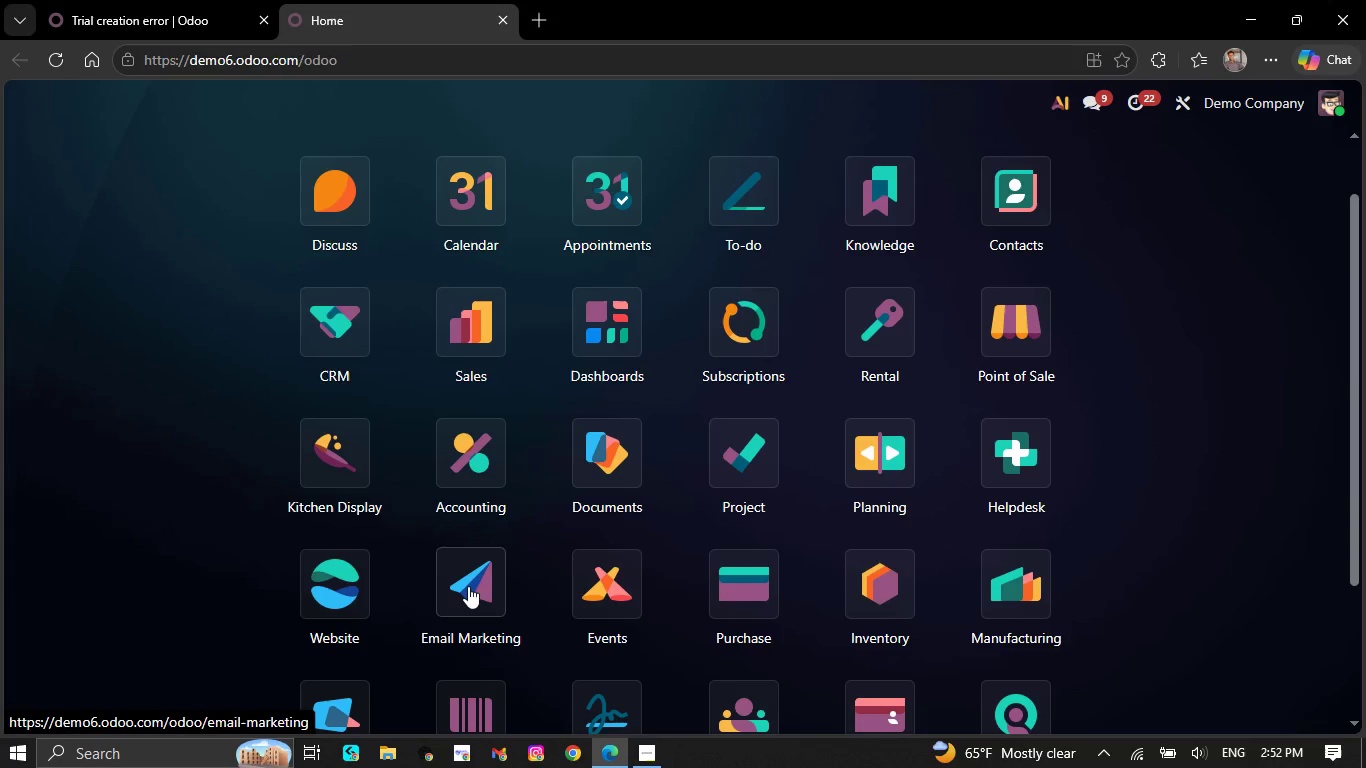 
wait(5.09)
 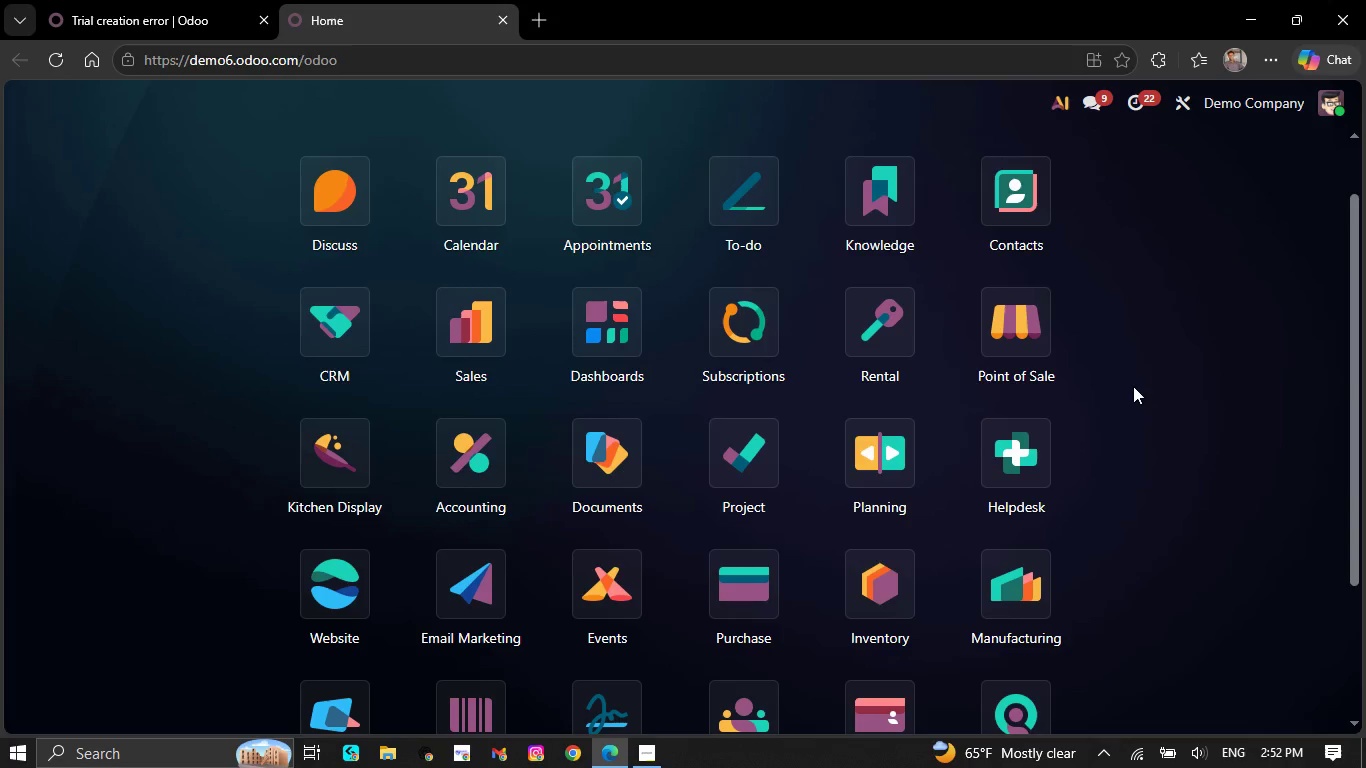 
scroll: coordinate [976, 484], scroll_direction: down, amount: 3.0
 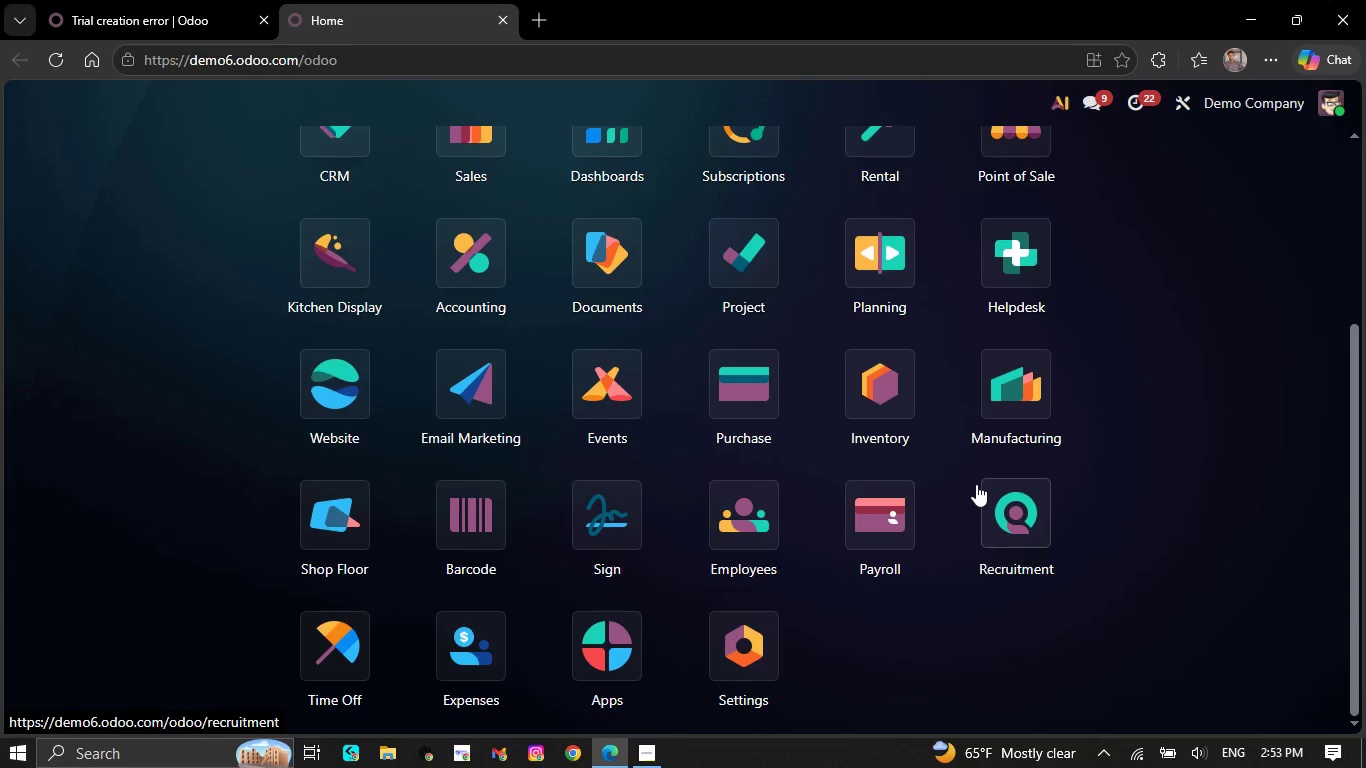 
wait(7.76)
 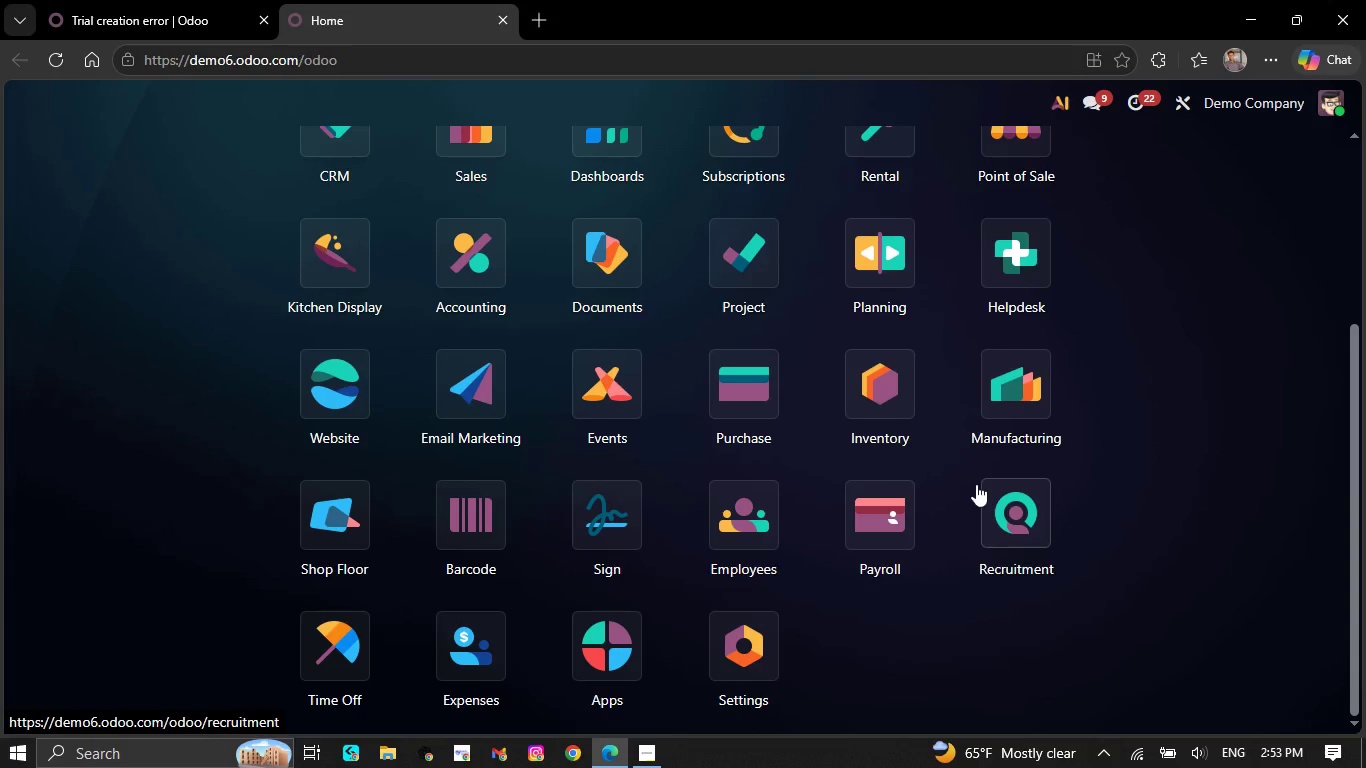 
scroll: coordinate [970, 485], scroll_direction: up, amount: 2.0
 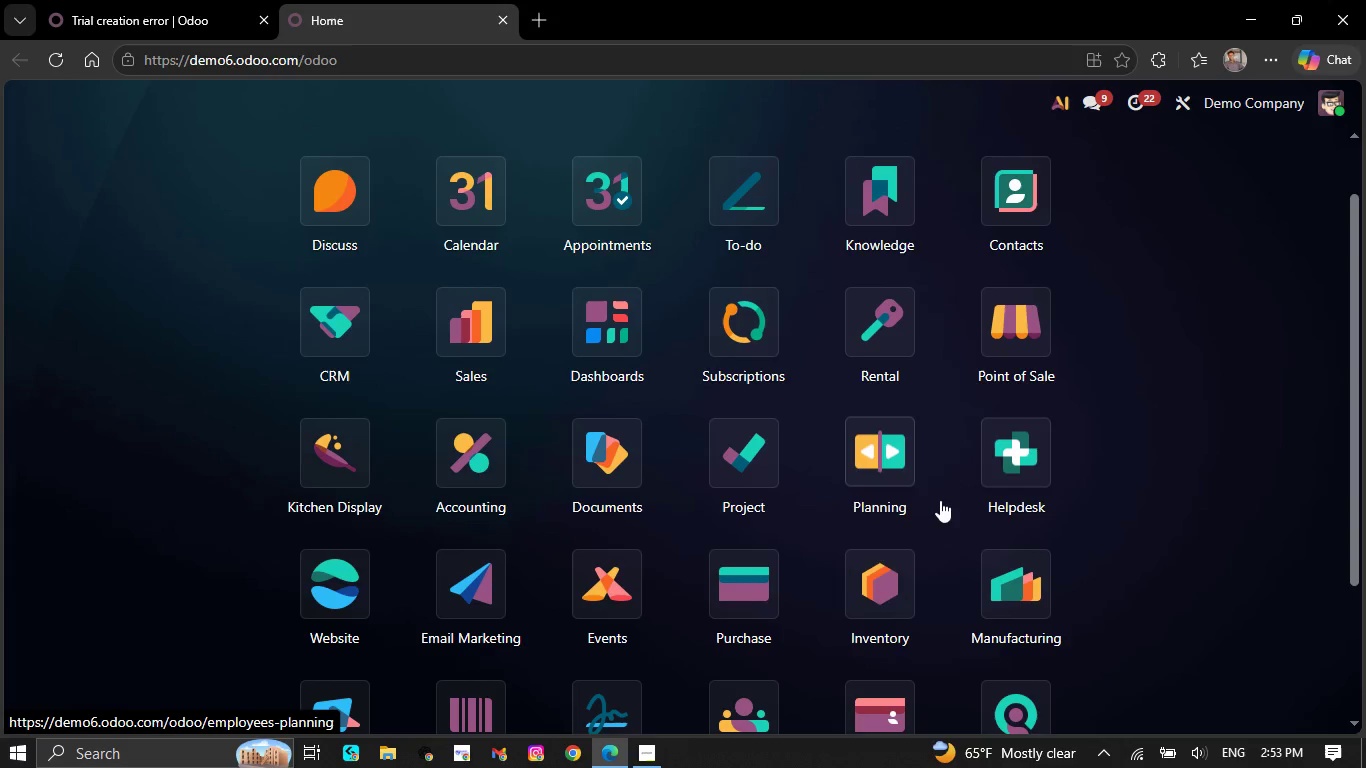 
wait(5.82)
 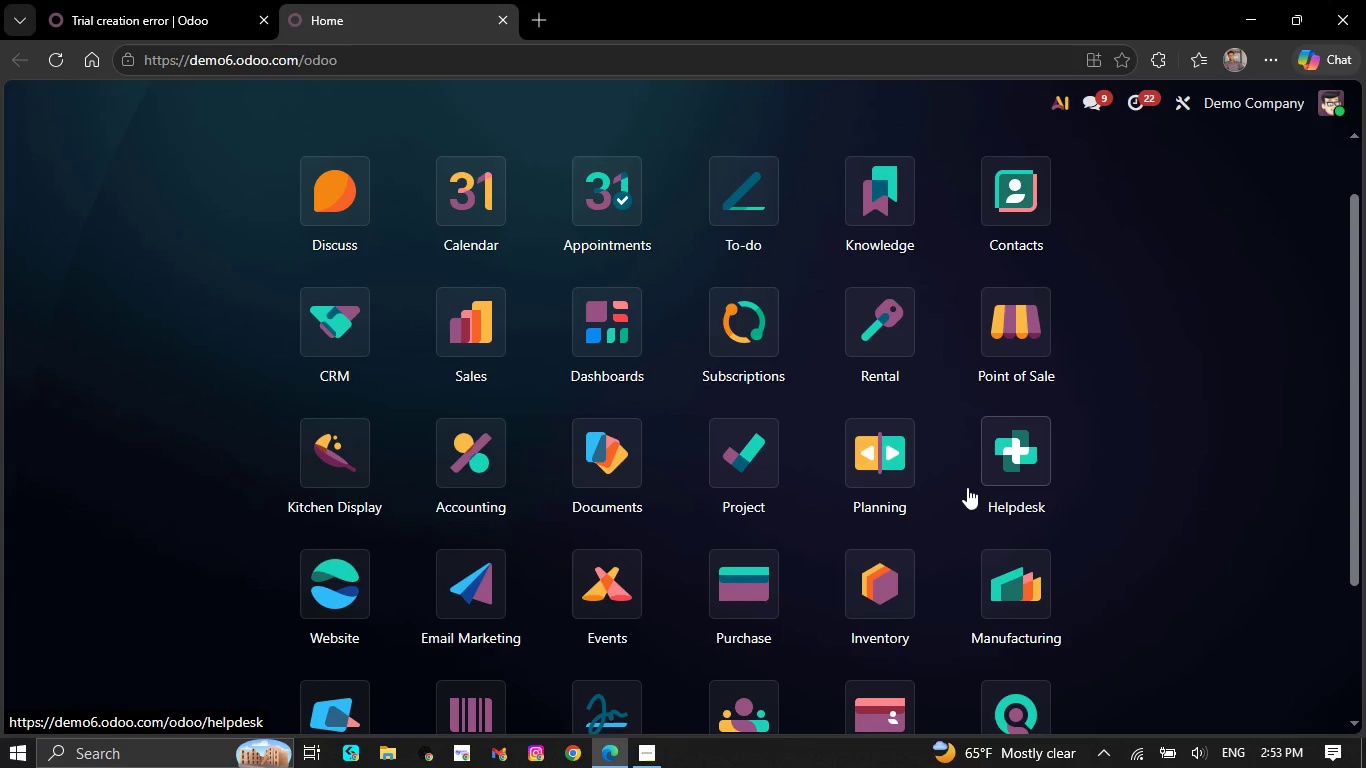 
scroll: coordinate [916, 518], scroll_direction: down, amount: 1.0
 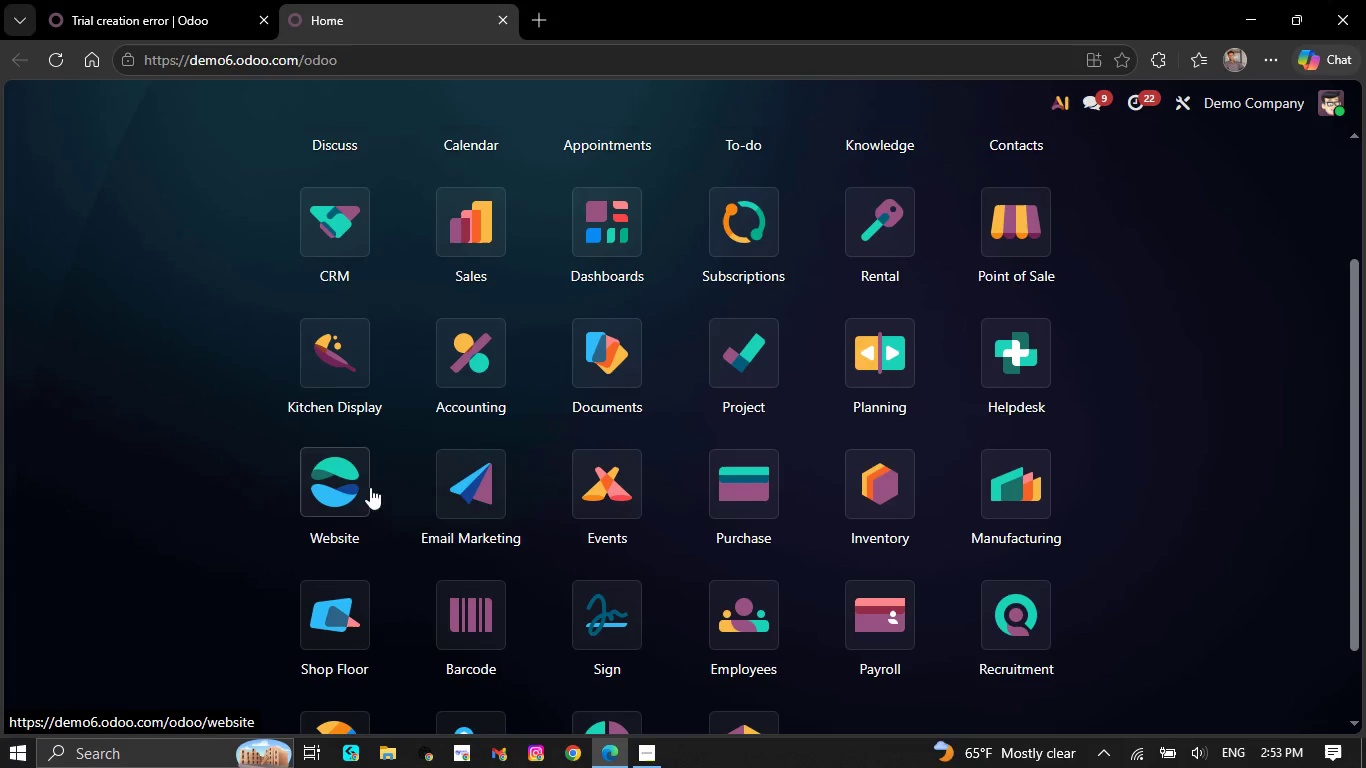 
left_click([476, 489])
 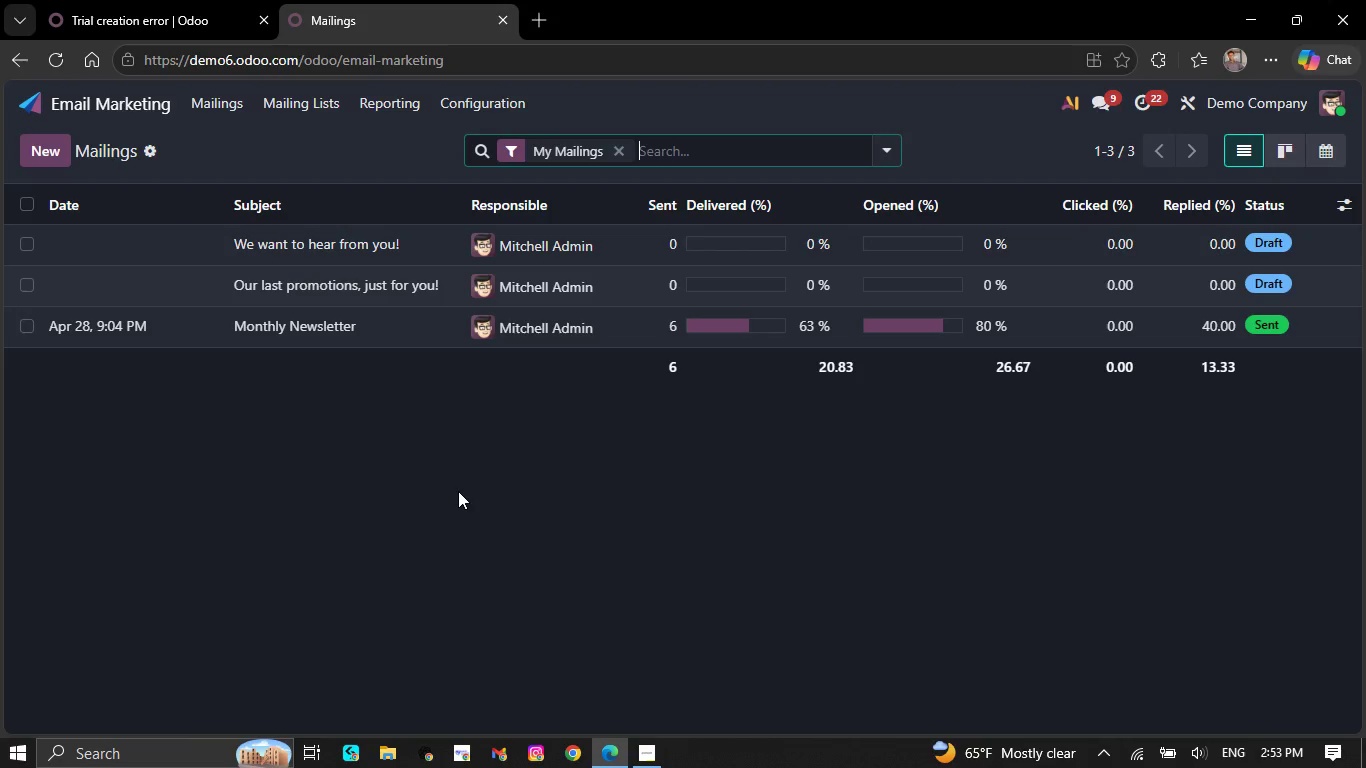 
wait(10.67)
 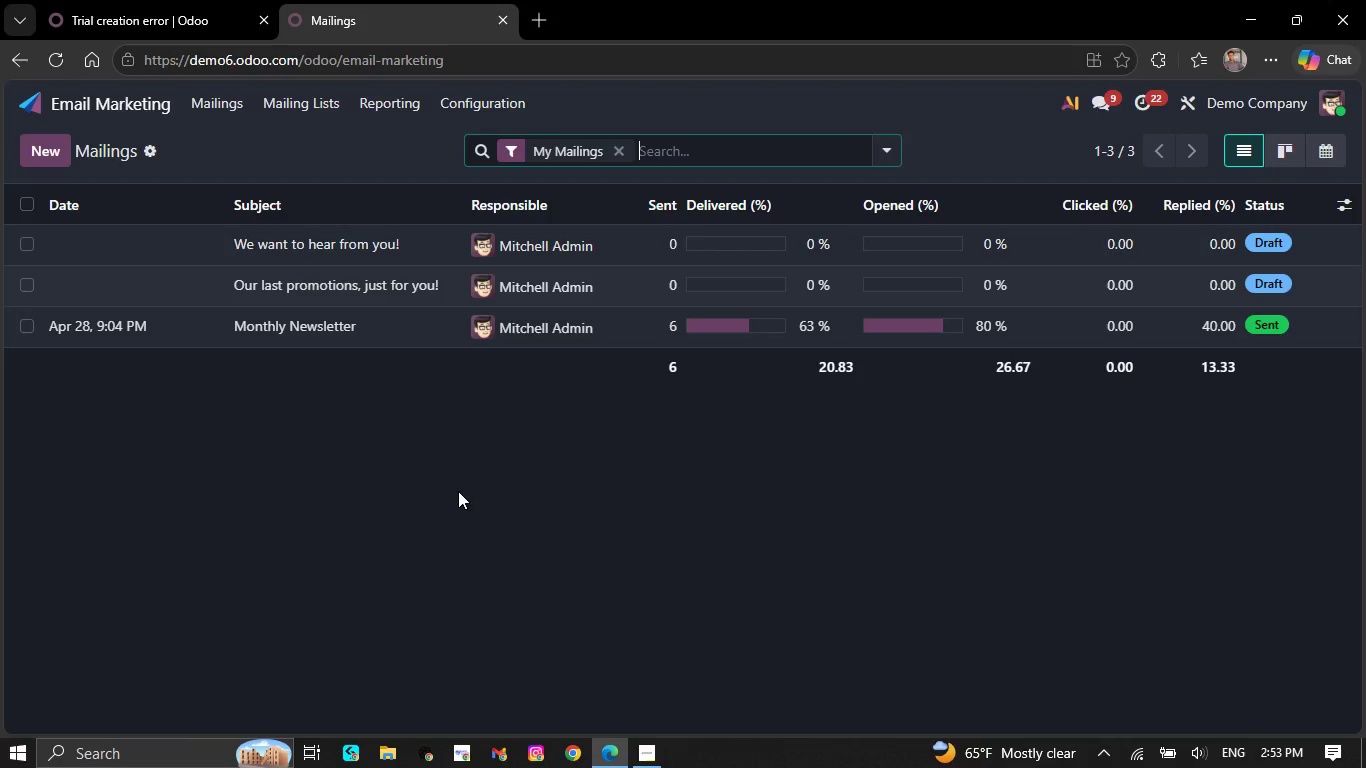 
left_click([20, 239])
 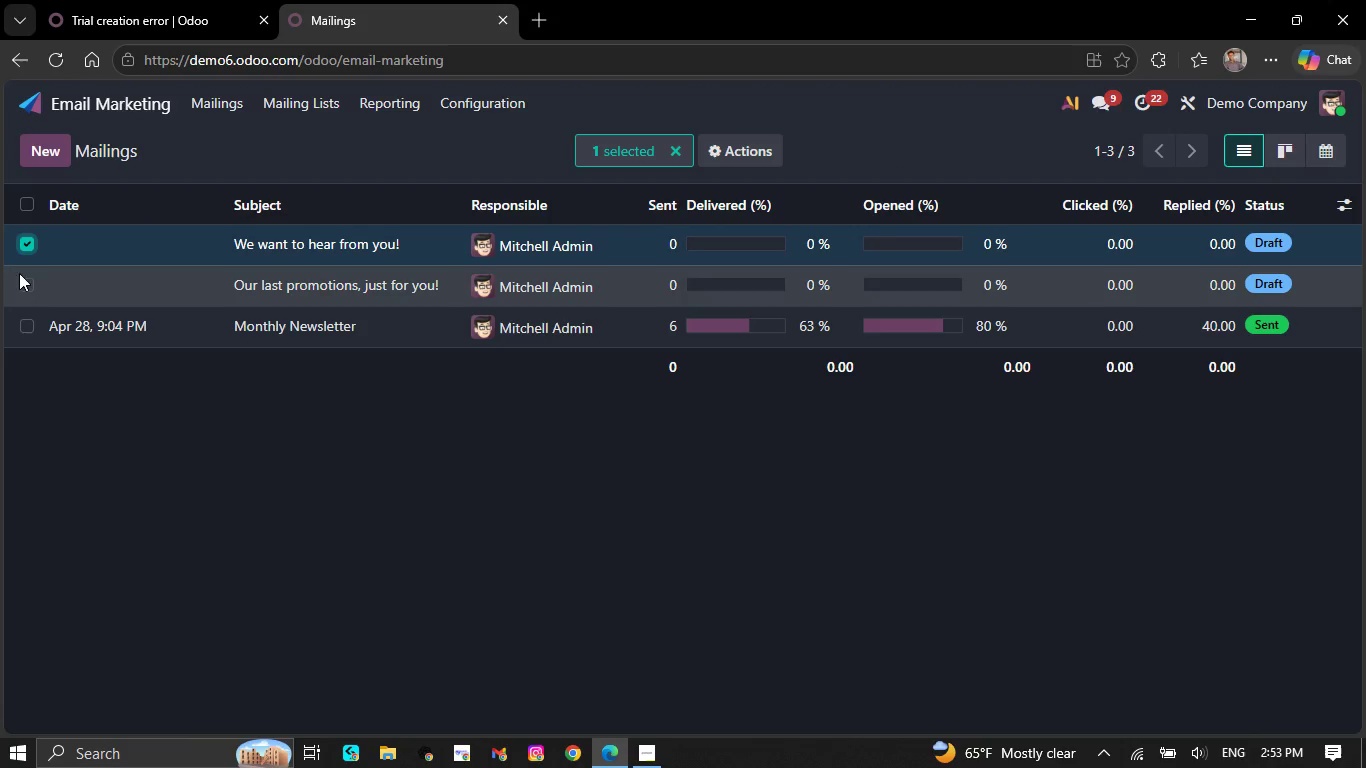 
left_click([26, 280])
 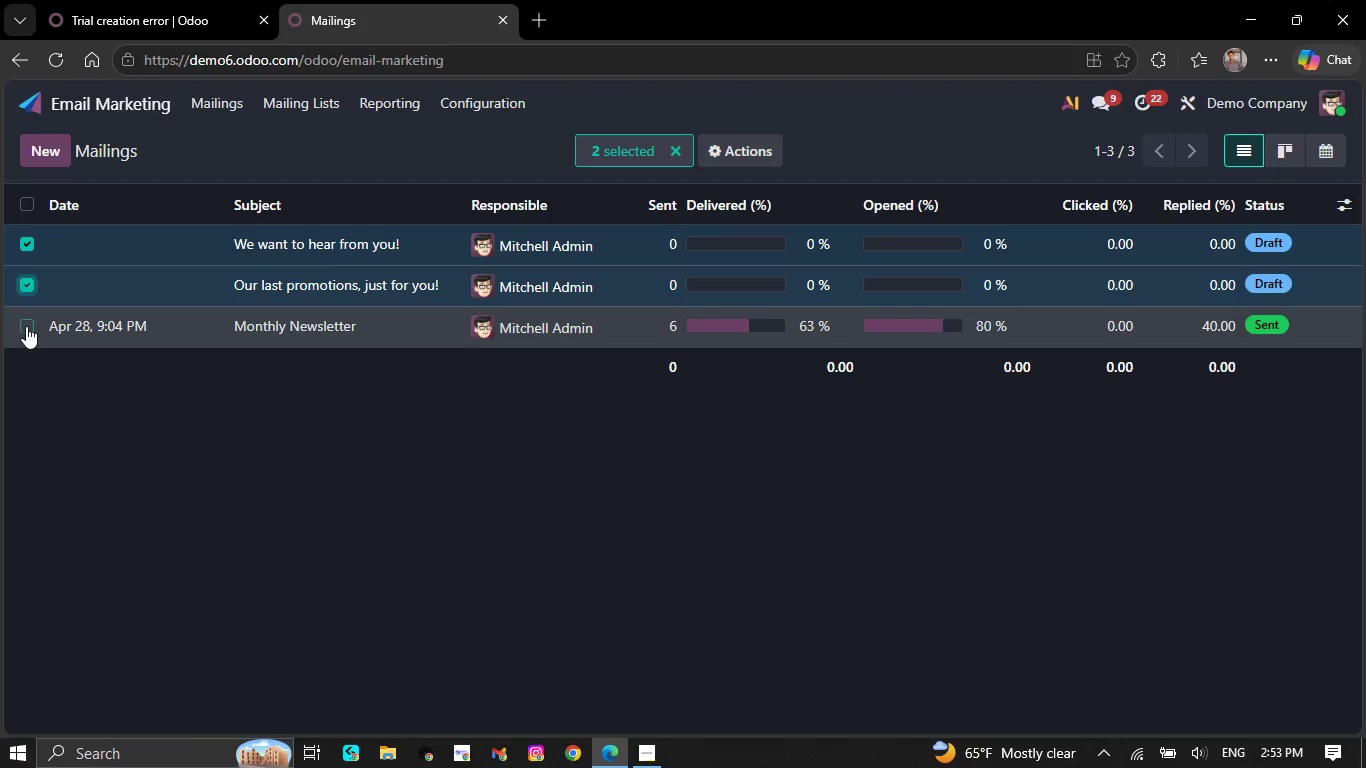 
left_click([26, 326])
 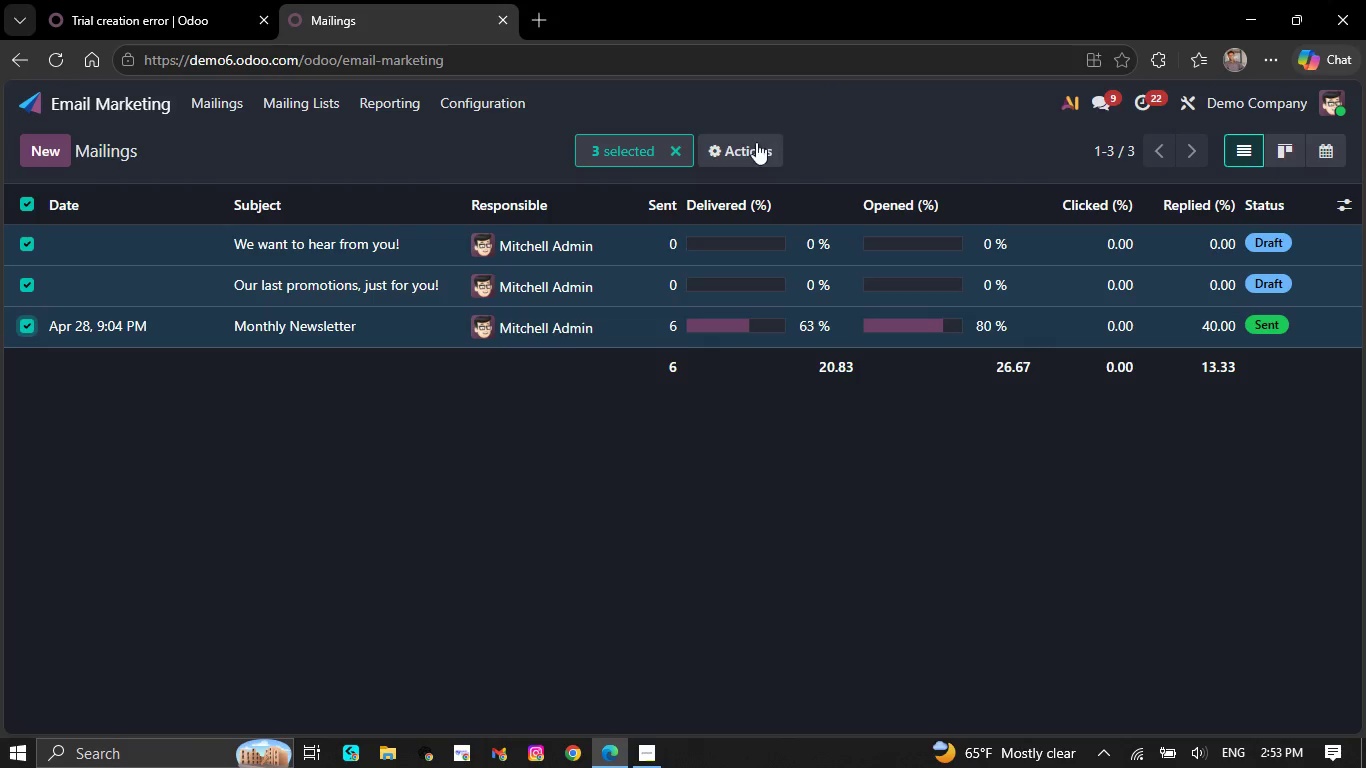 
left_click([735, 154])
 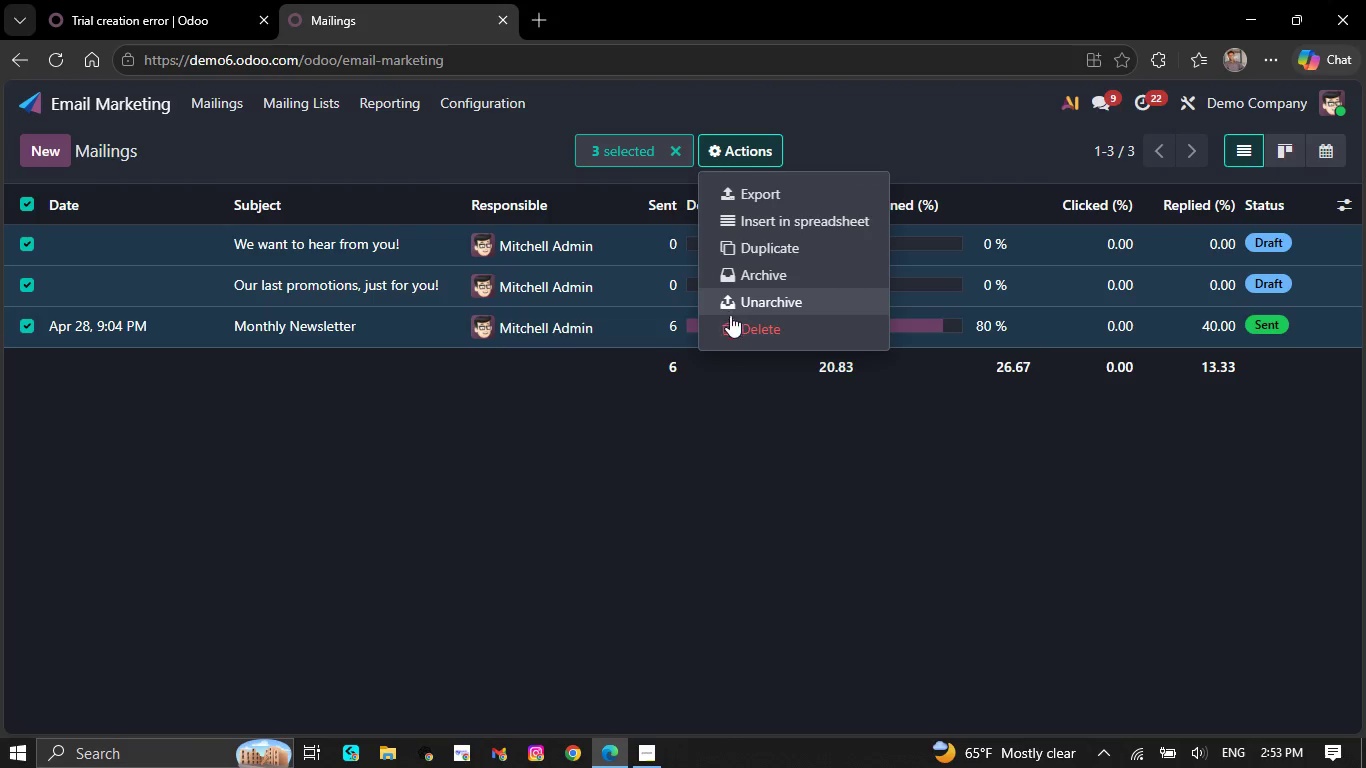 
left_click([739, 329])
 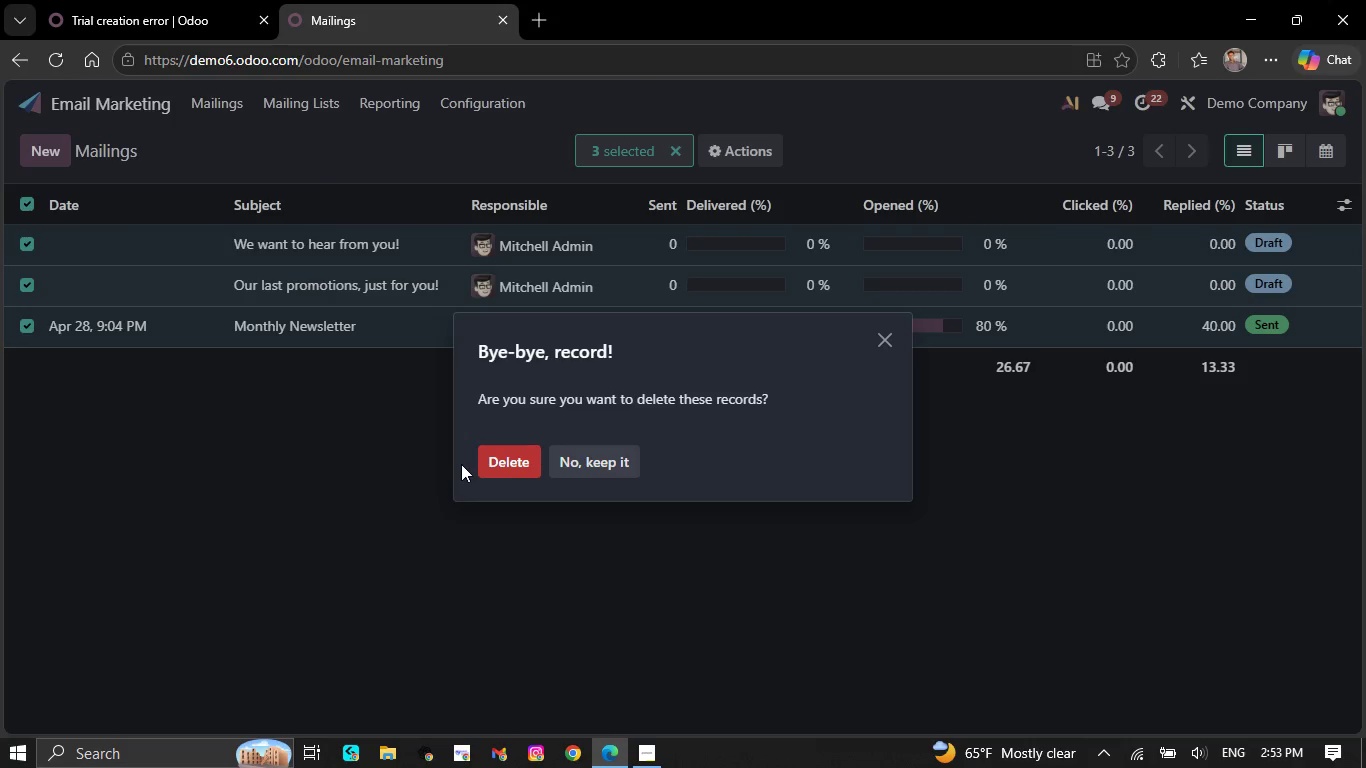 
left_click([497, 469])
 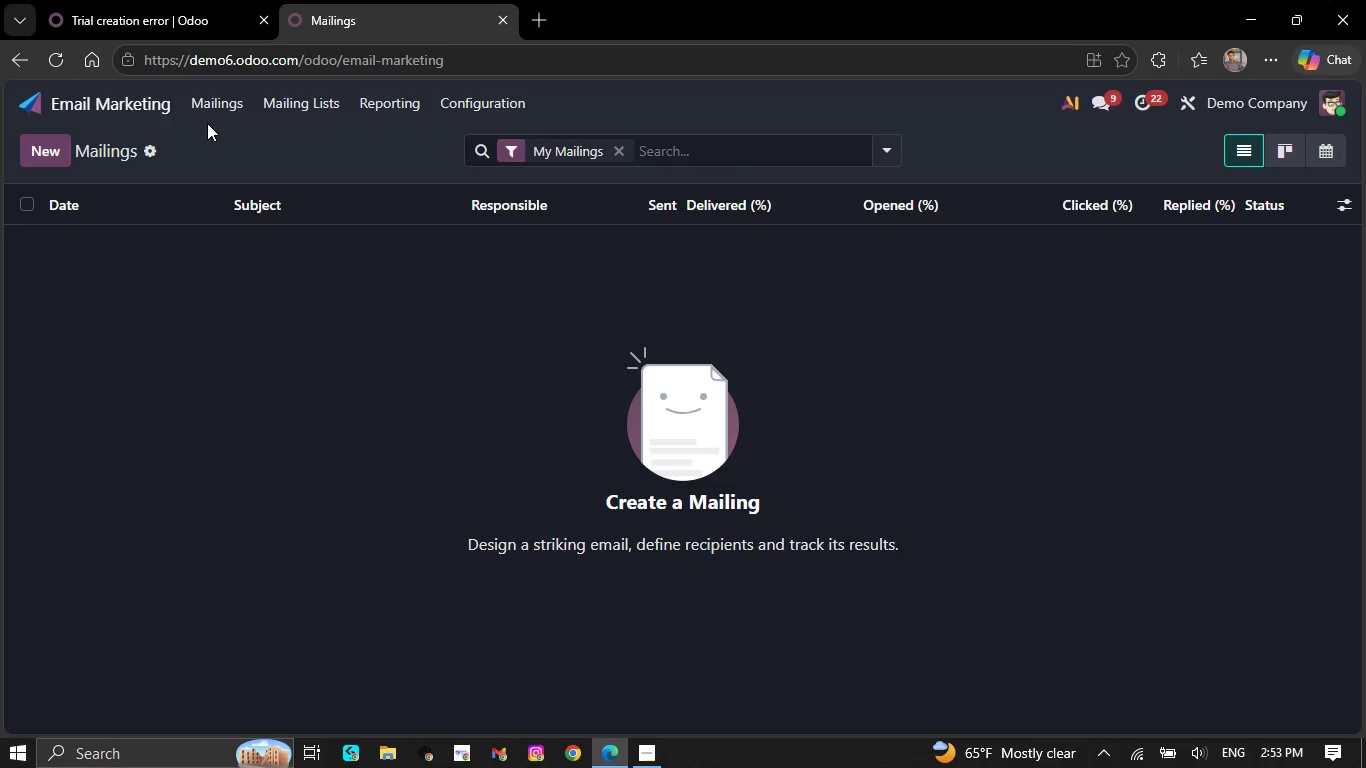 
left_click([99, 102])
 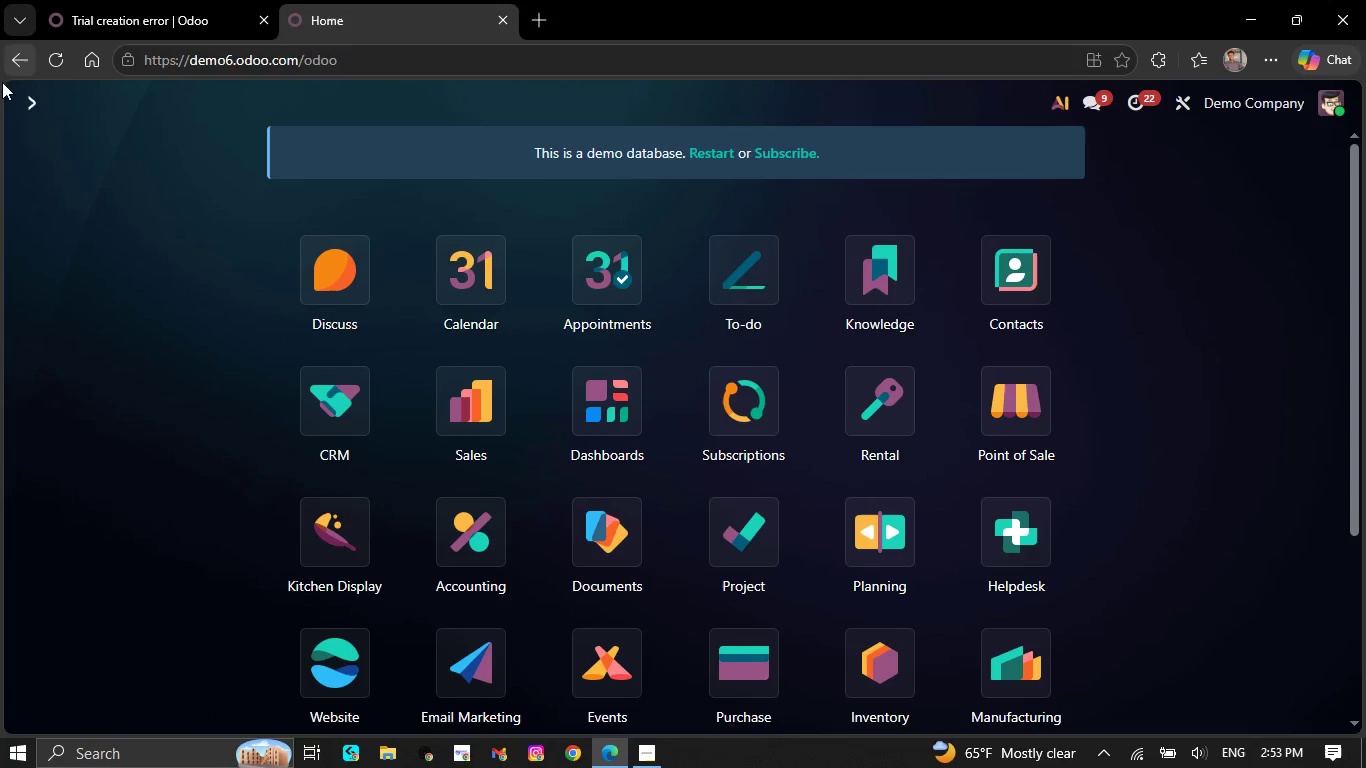 
left_click([142, 0])
 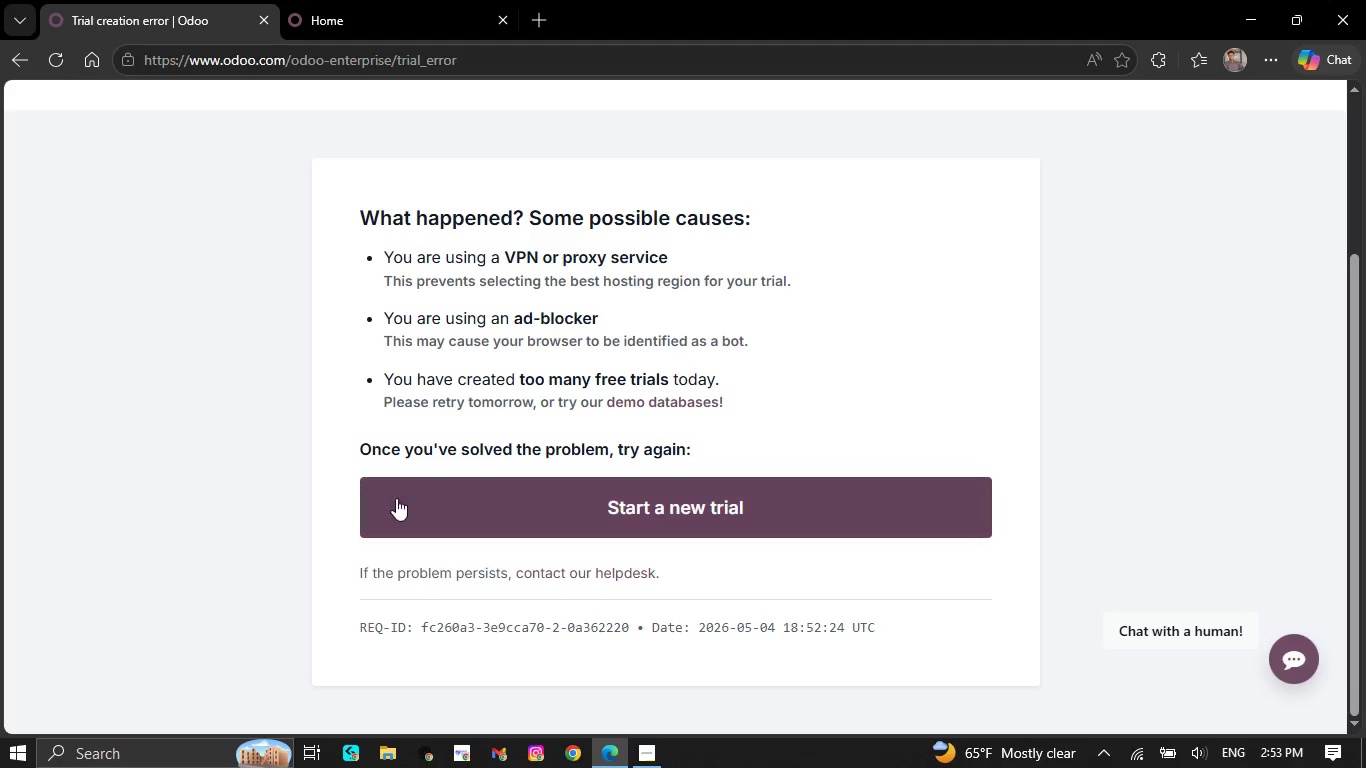 
left_click([417, 498])
 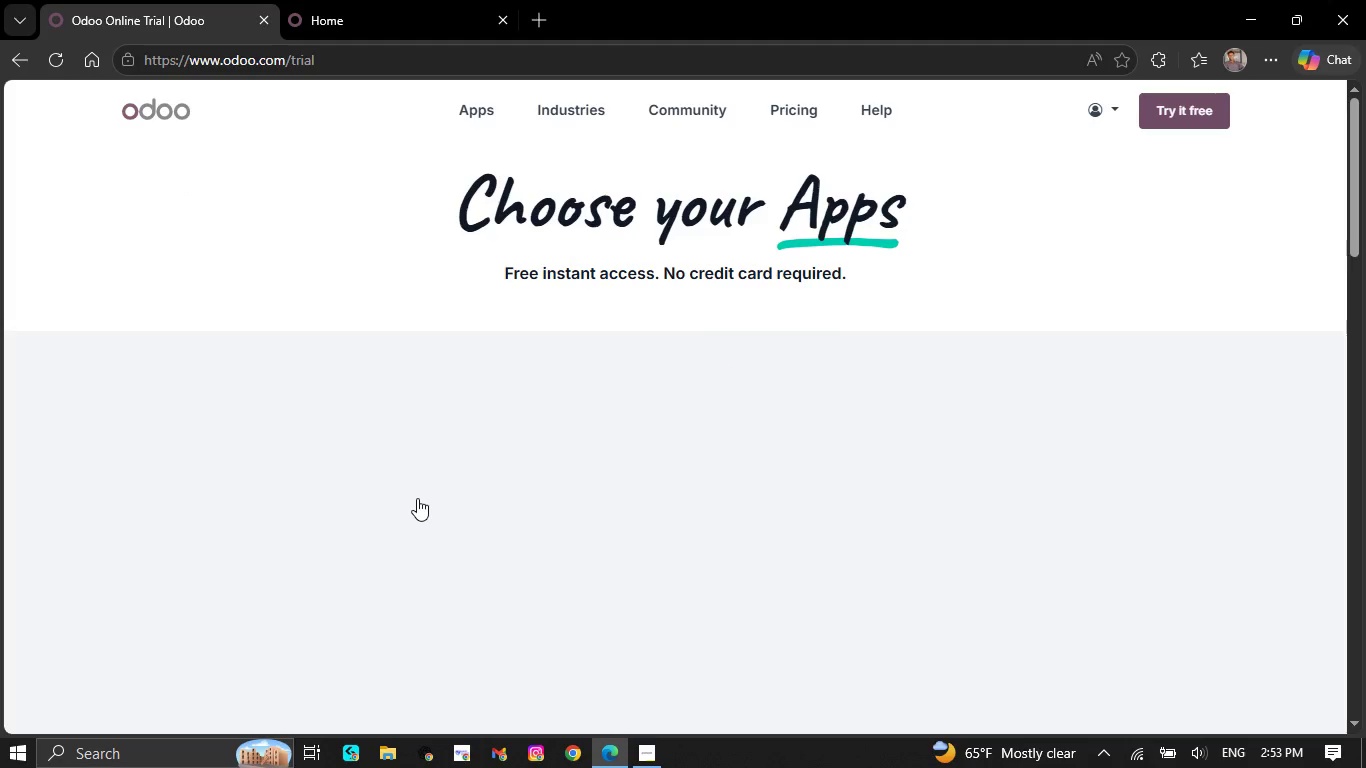 
scroll: coordinate [453, 467], scroll_direction: down, amount: 13.0
 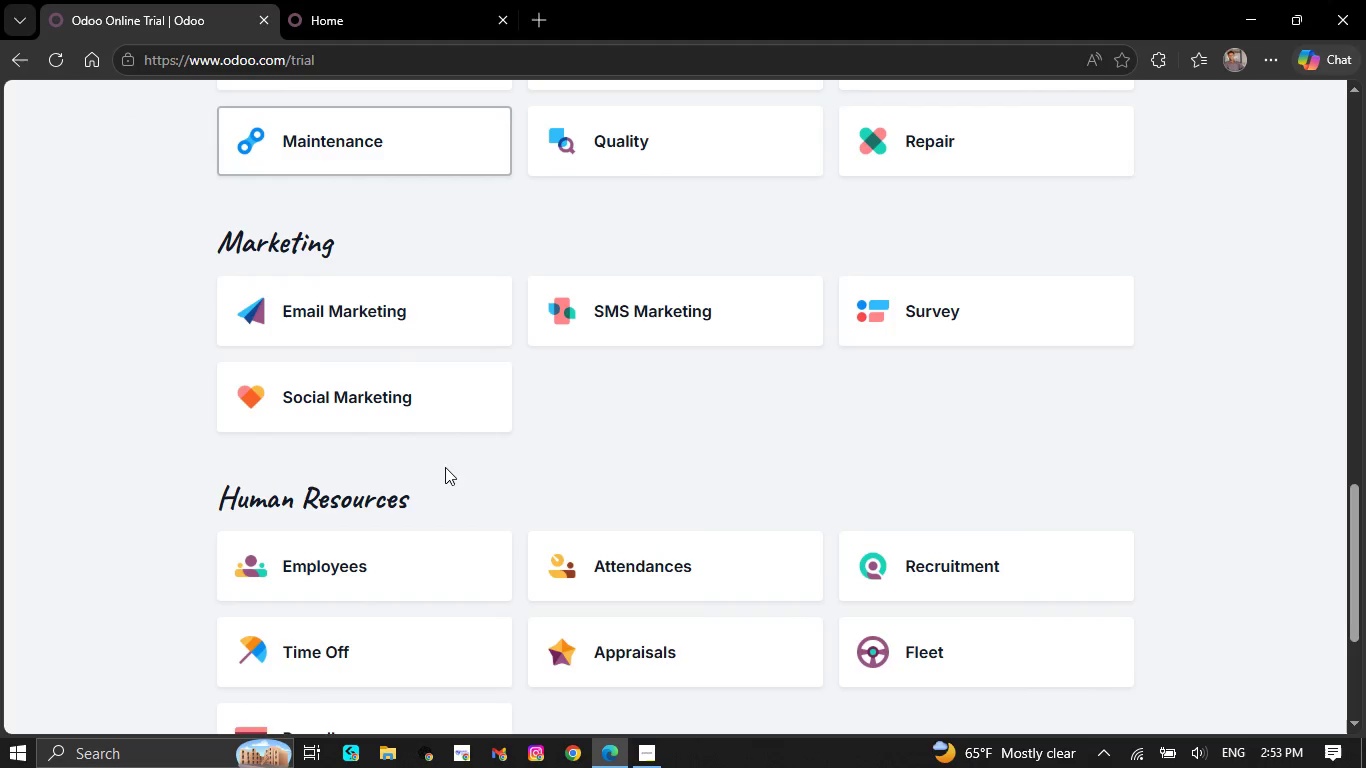 
left_click([358, 289])
 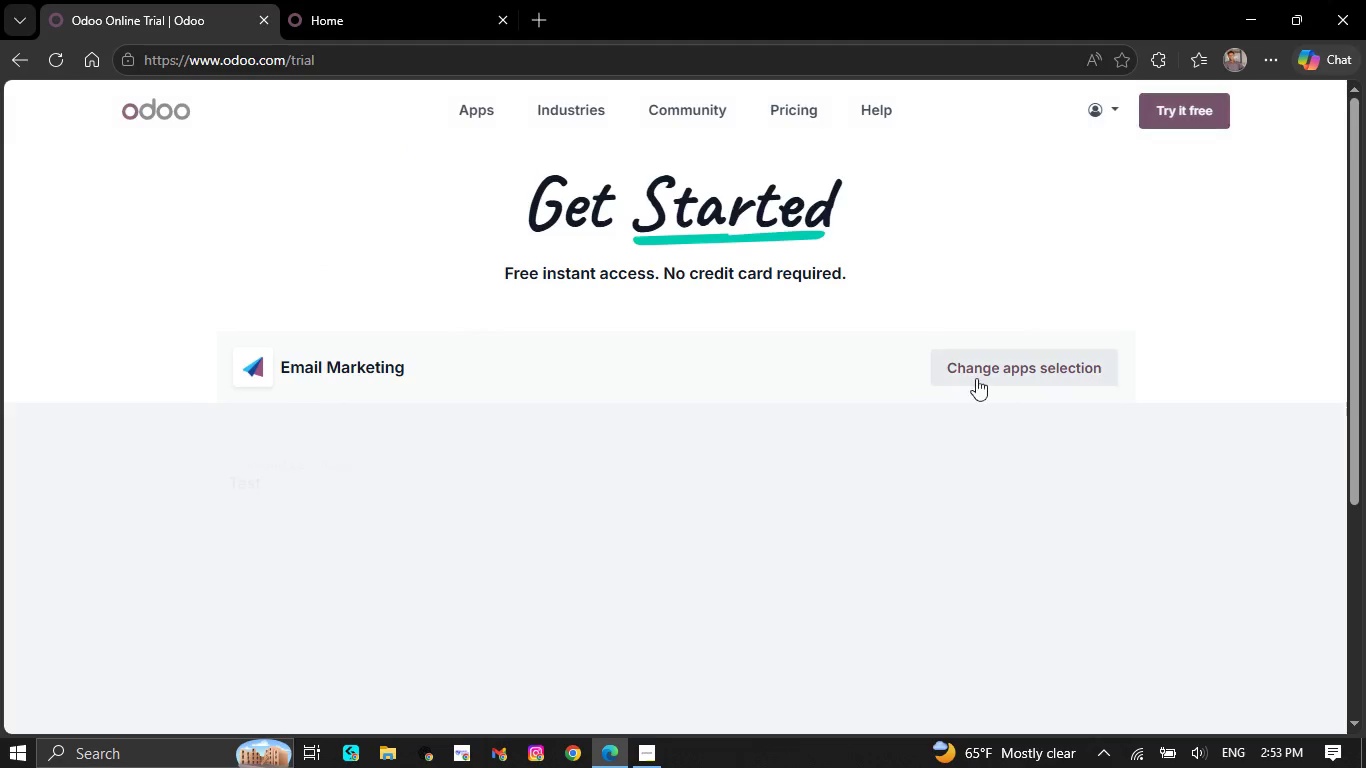 
left_click([401, 457])
 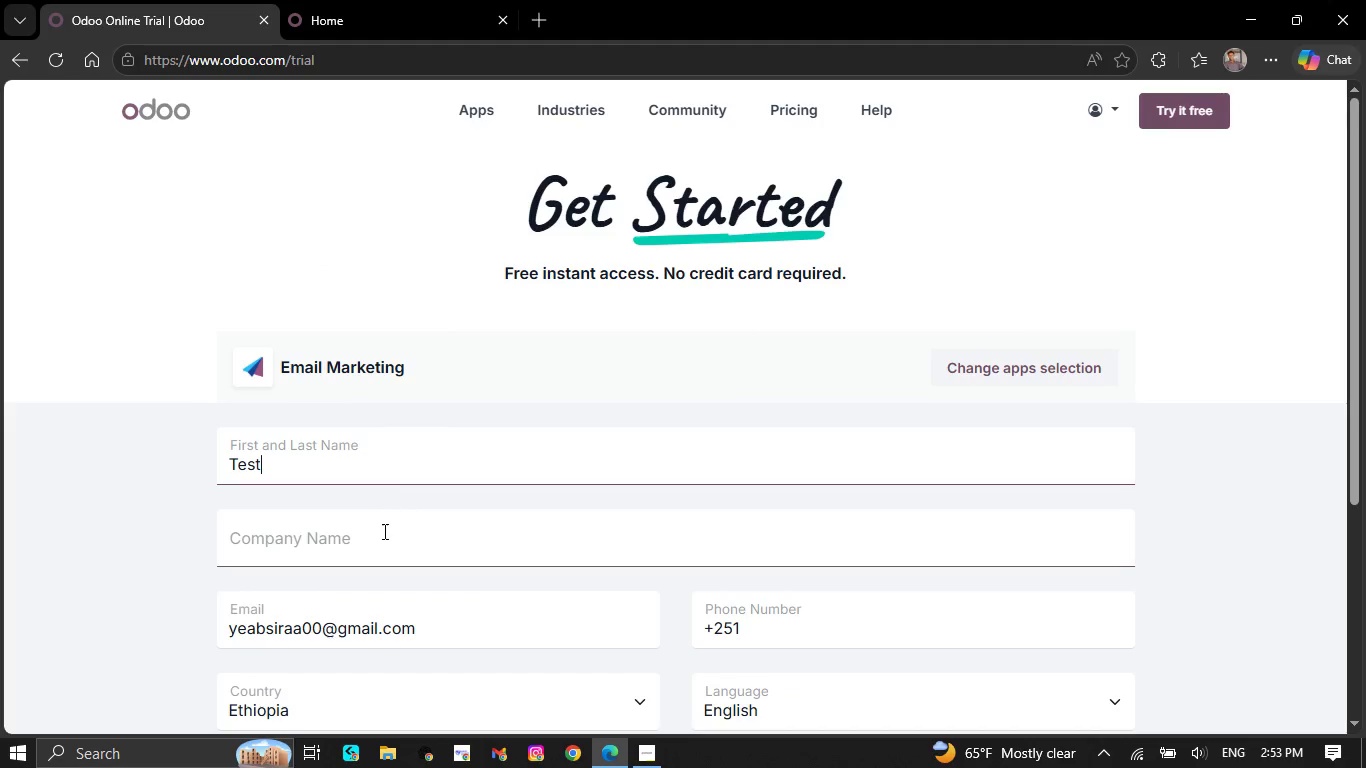 
left_click([382, 534])
 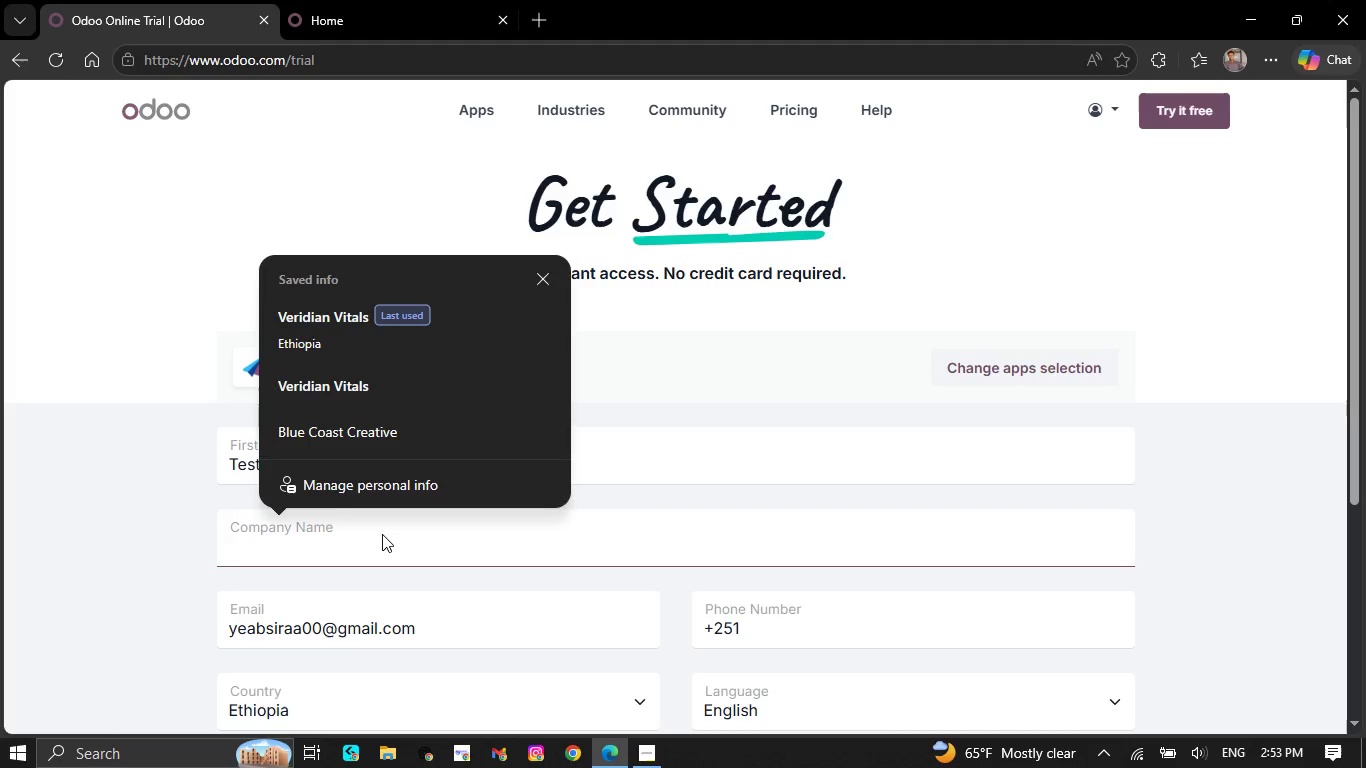 
key(Control+V)
 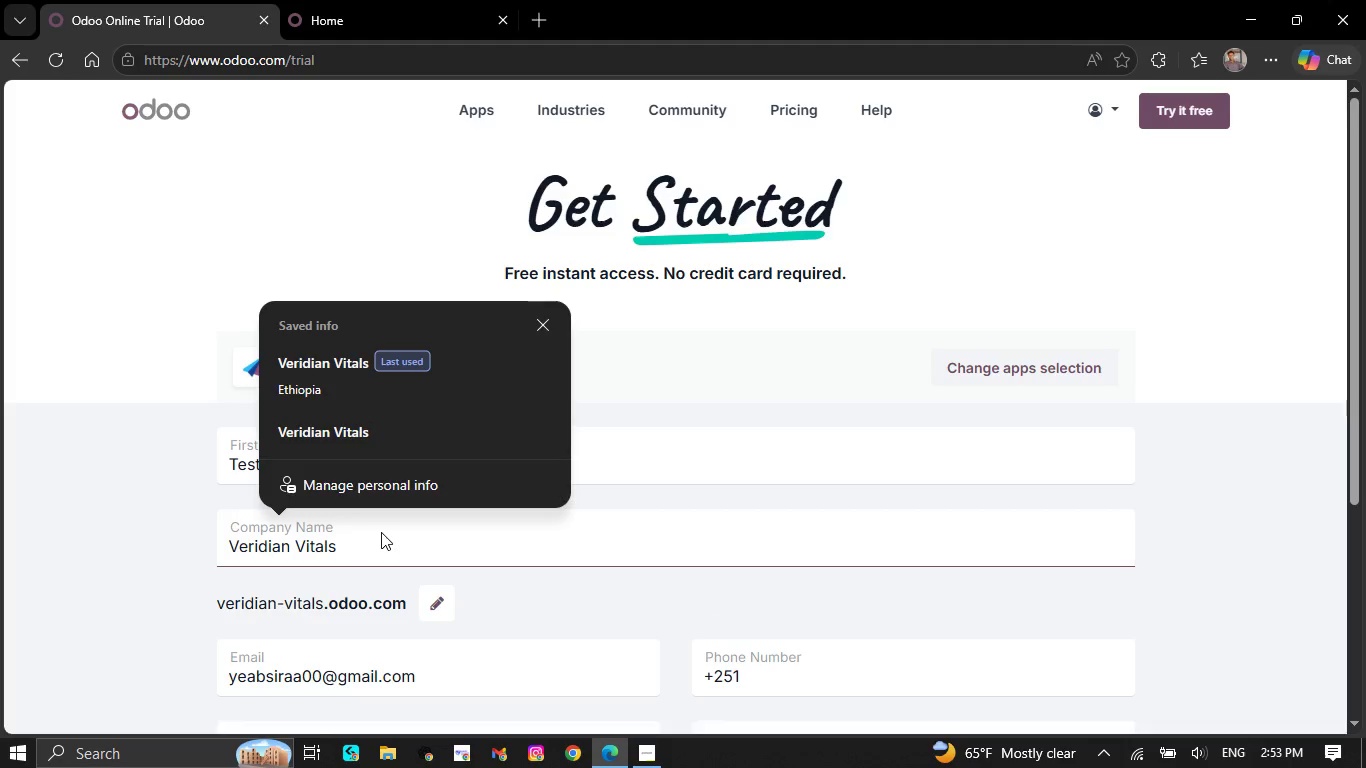 
scroll: coordinate [1106, 418], scroll_direction: down, amount: 11.0
 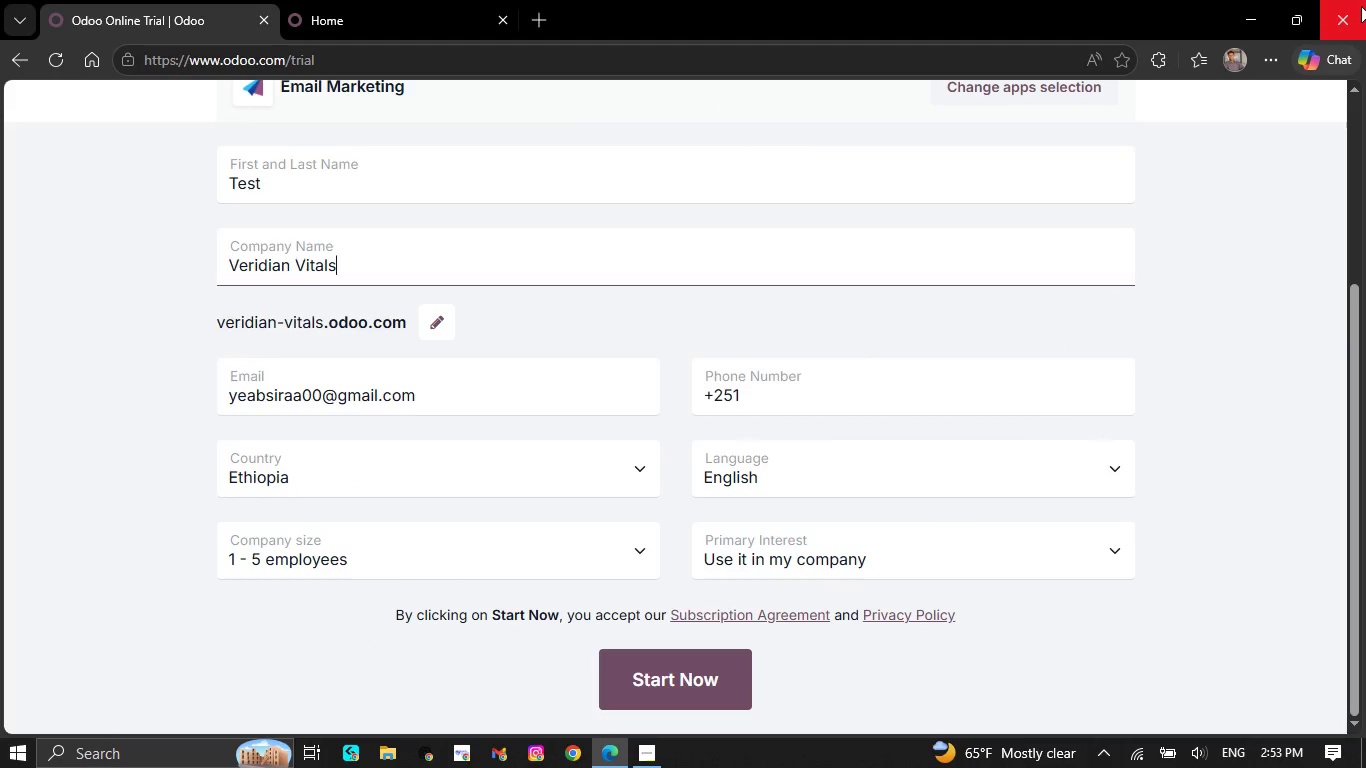 
wait(7.98)
 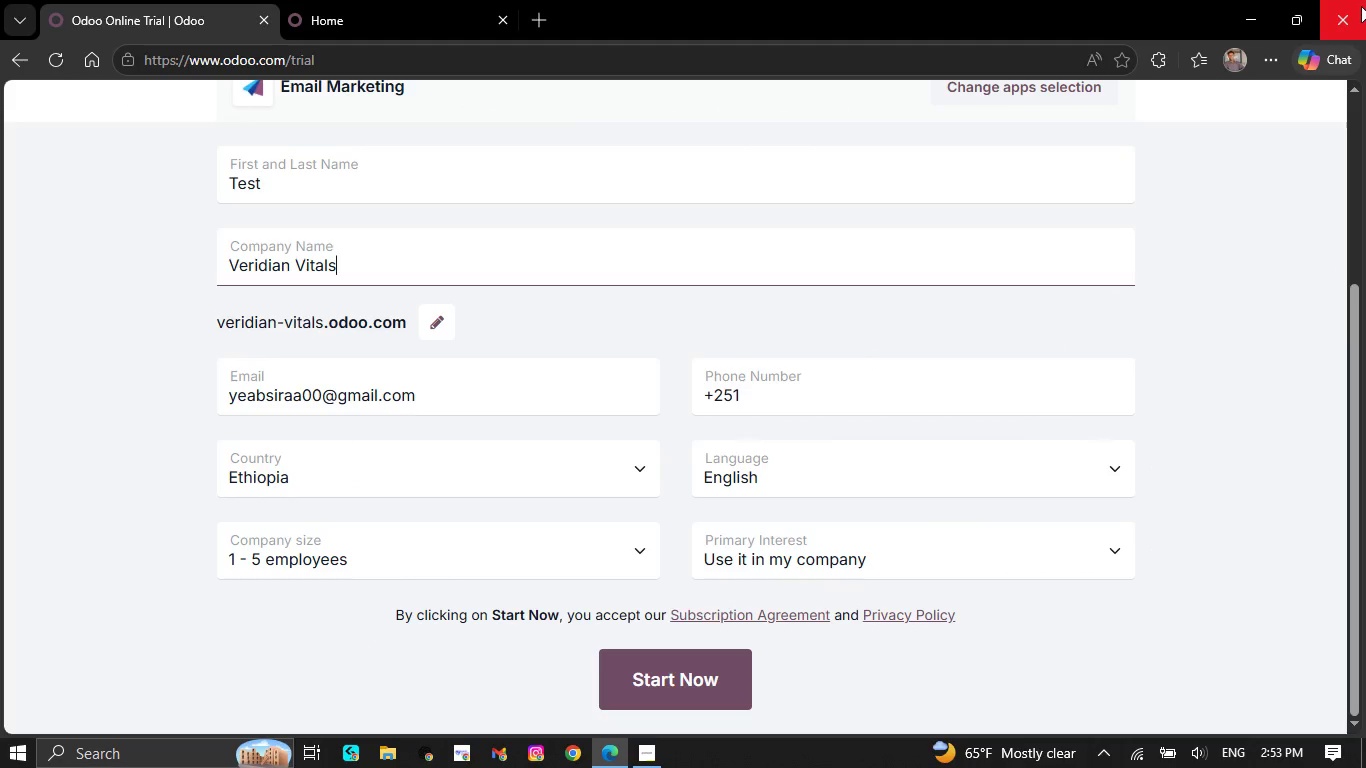 
left_click([853, 387])
 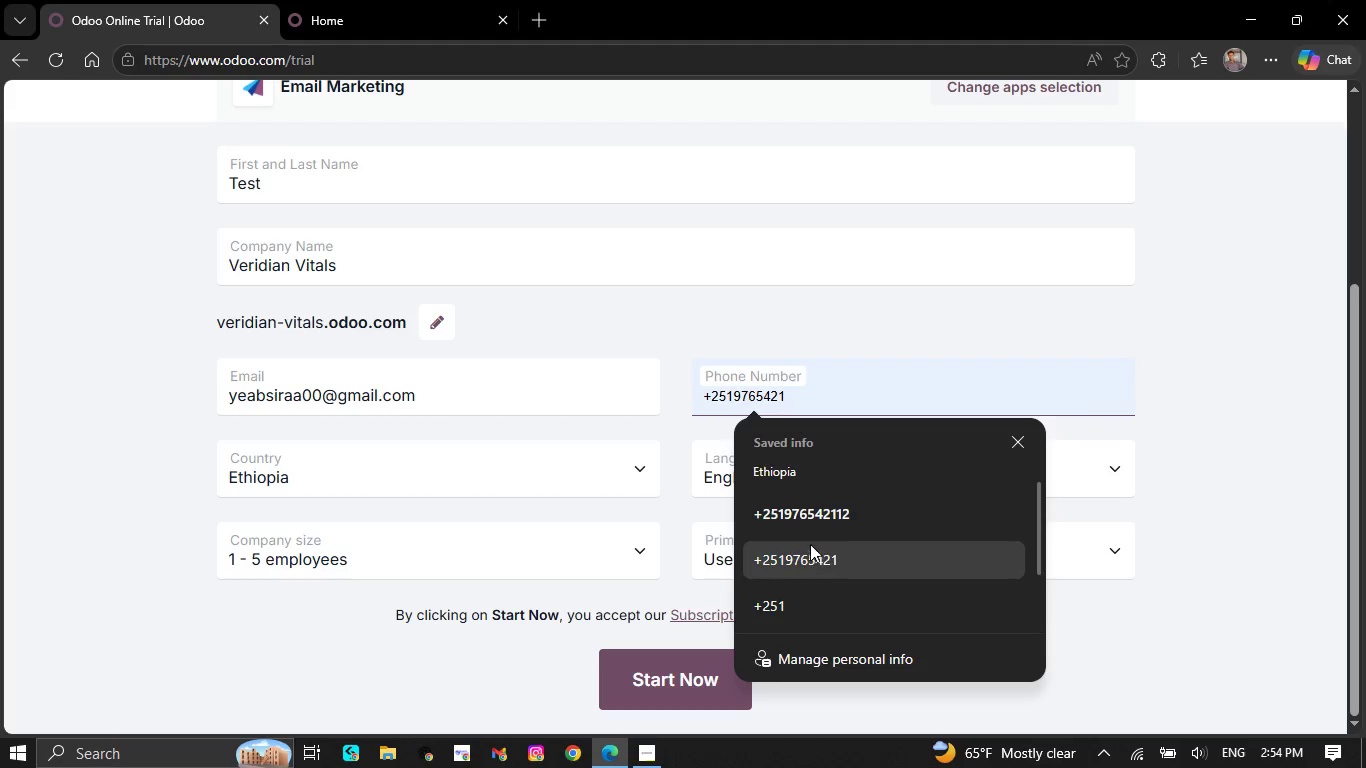 
left_click([812, 532])
 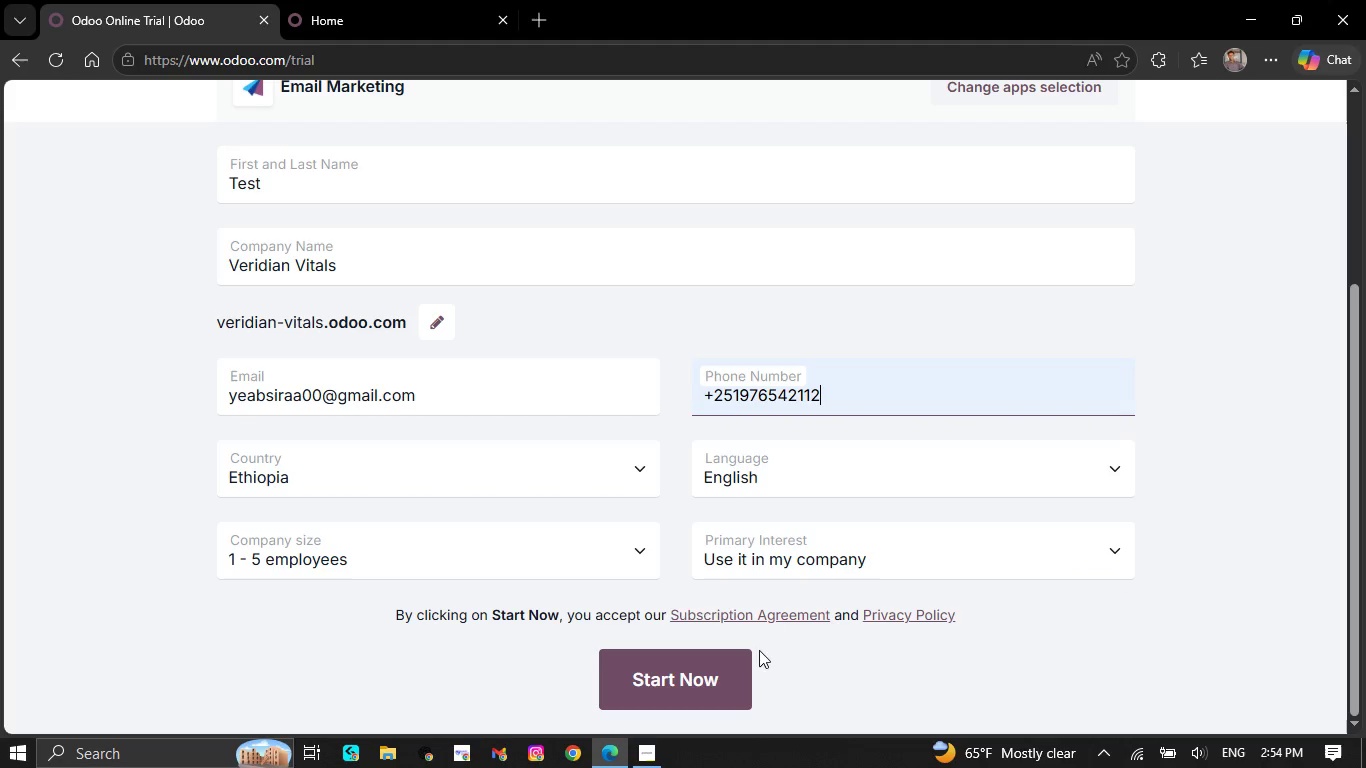 
left_click([744, 658])
 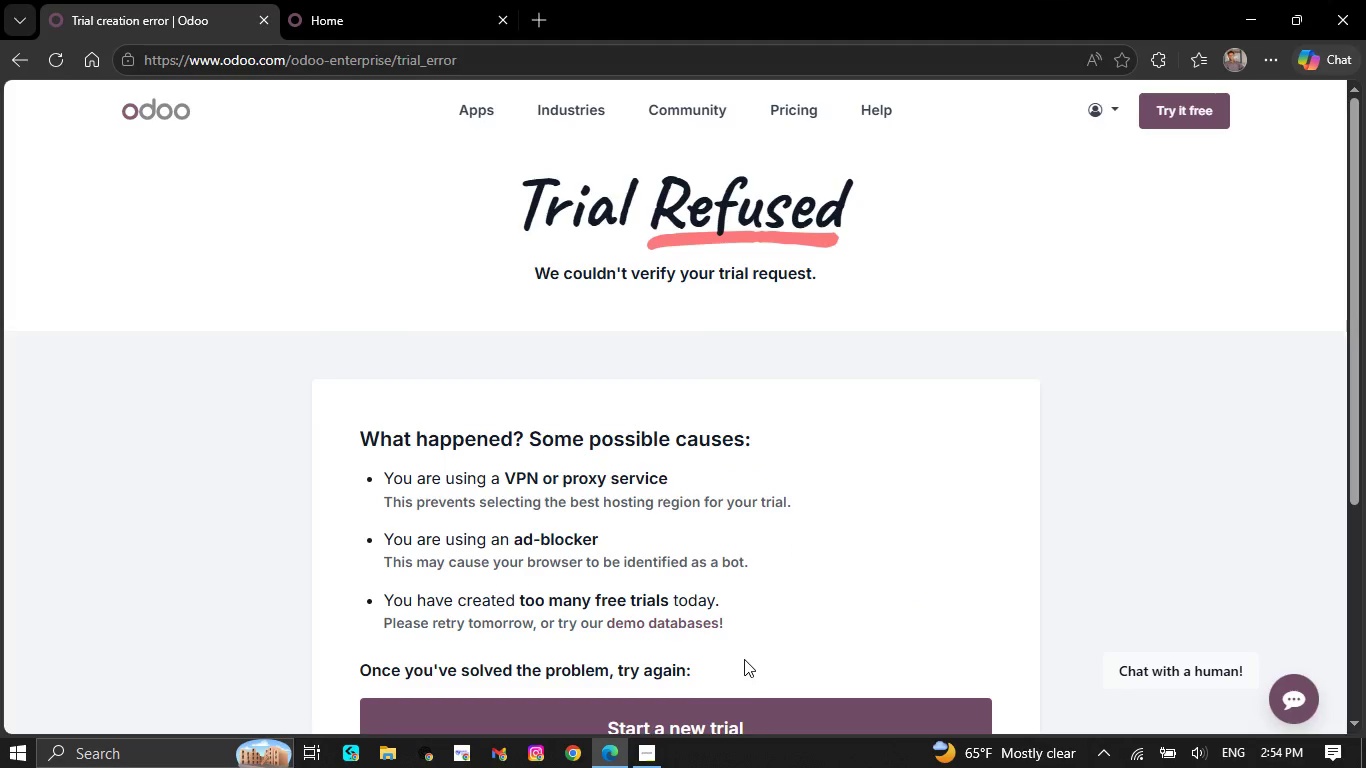 
left_click([763, 715])
 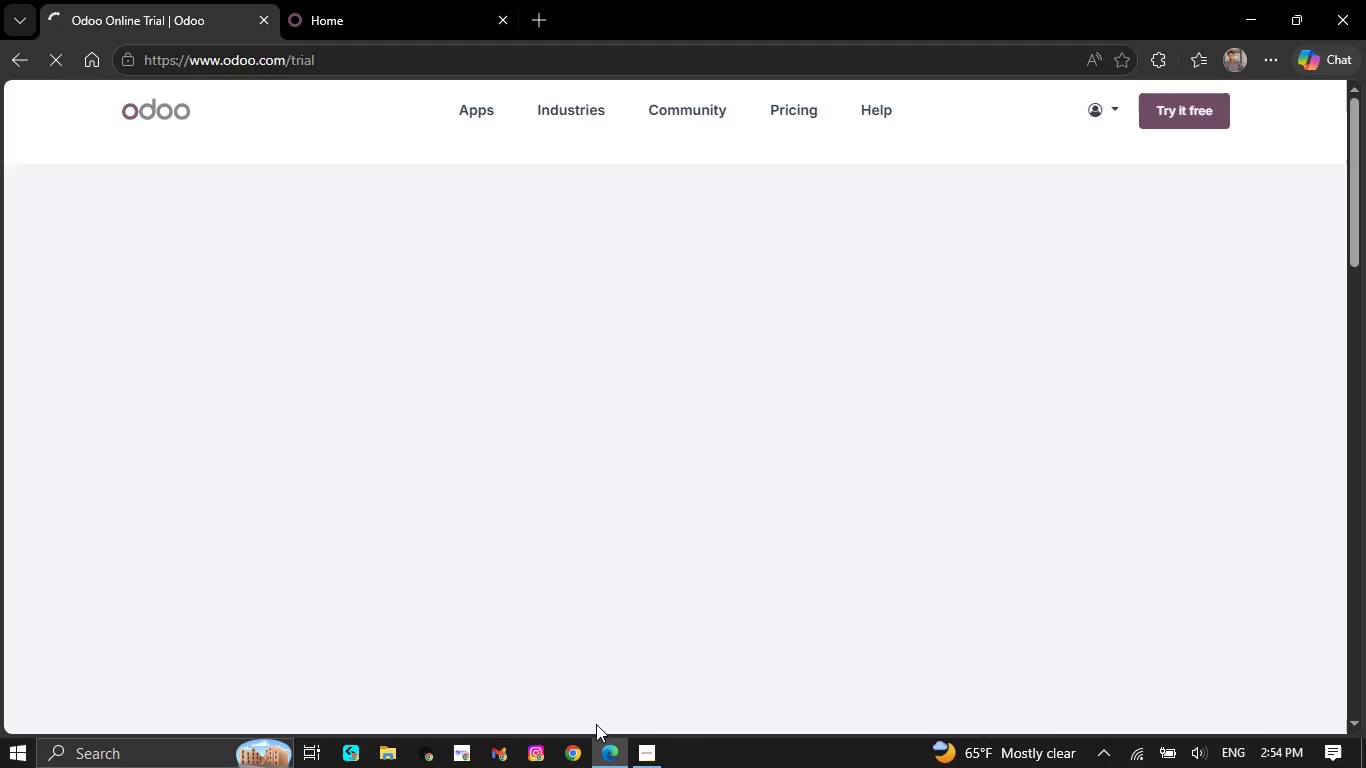 
mouse_move([500, 564])